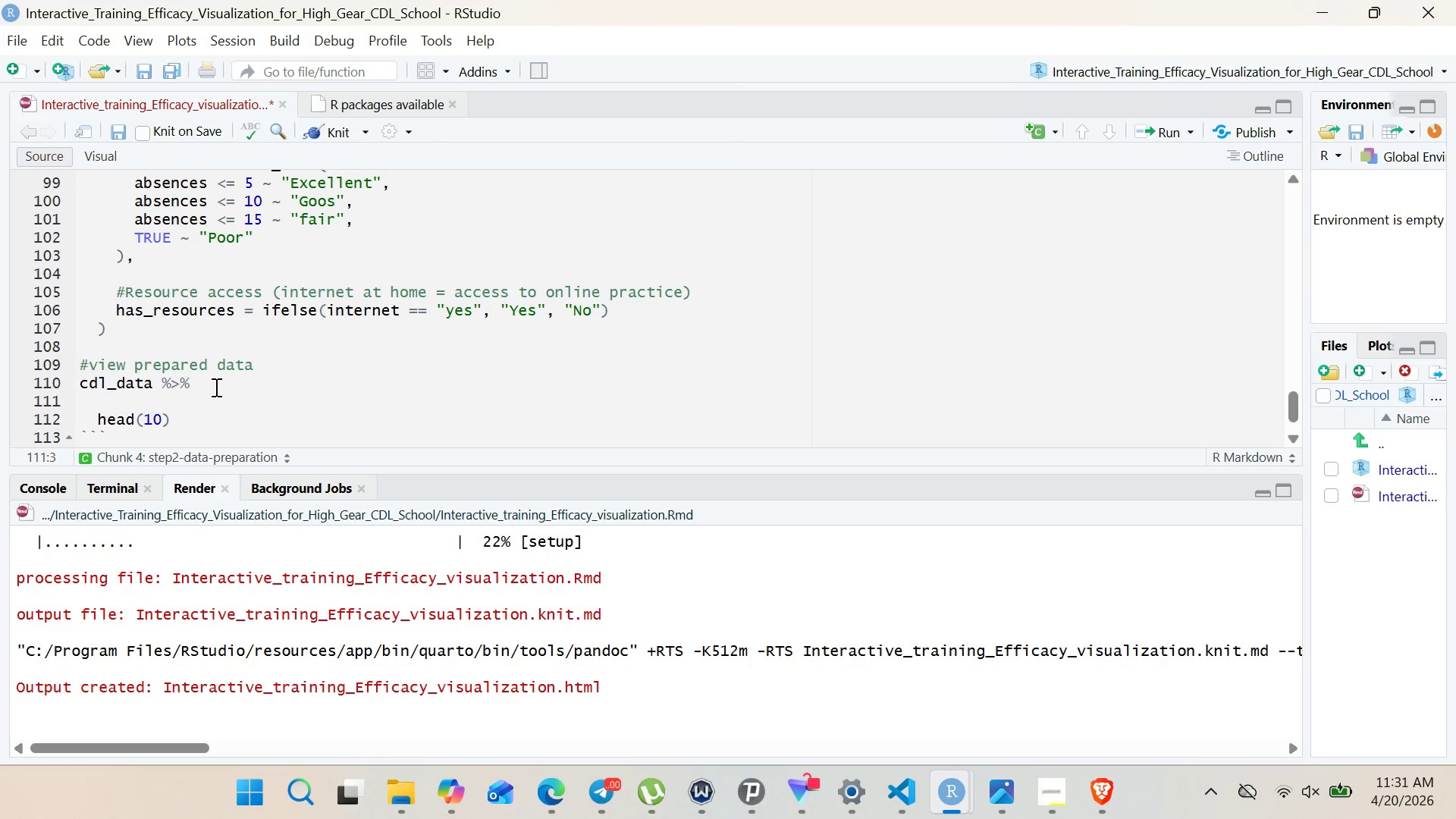 
type(selec)
 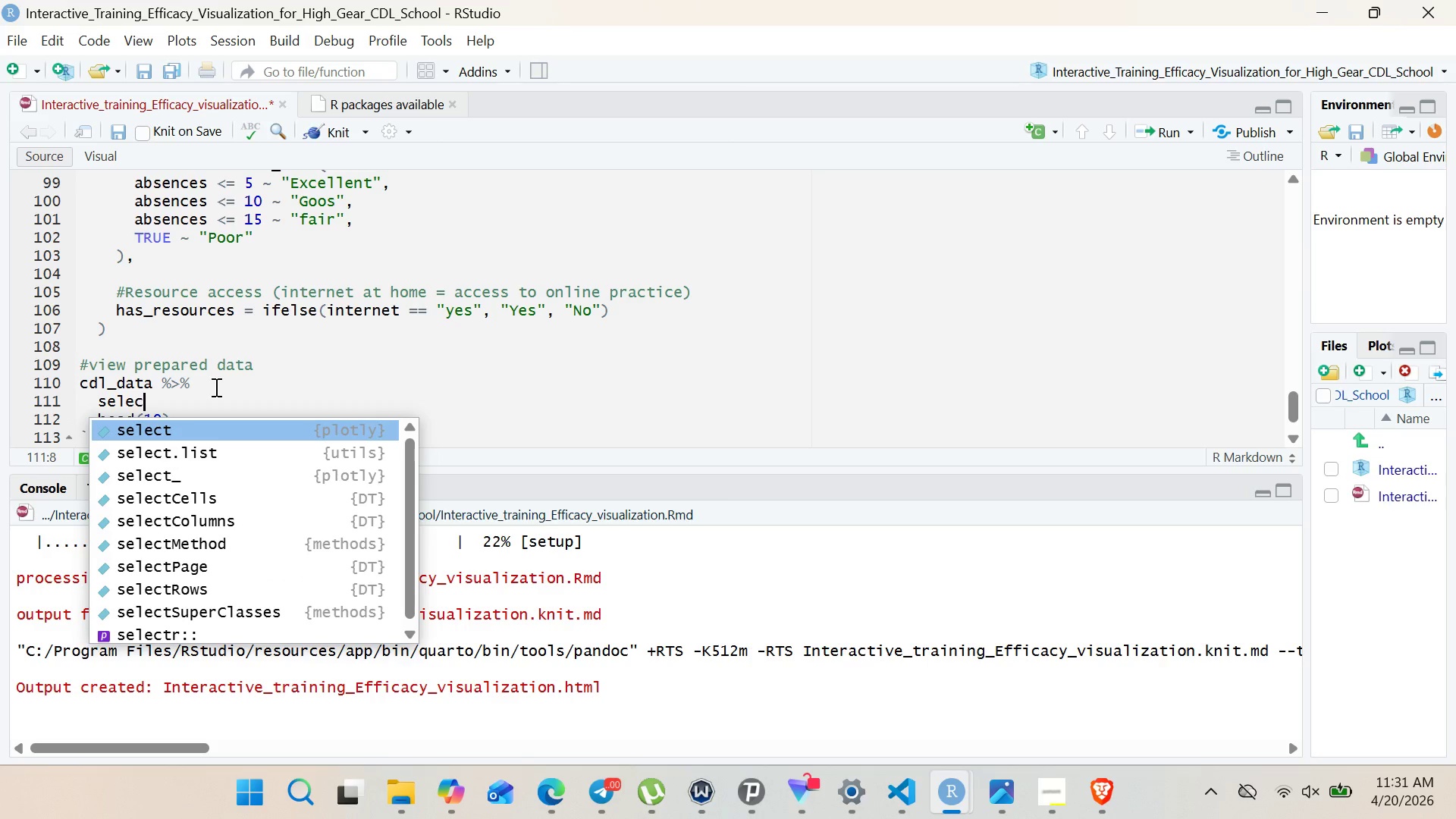 
key(Enter)
 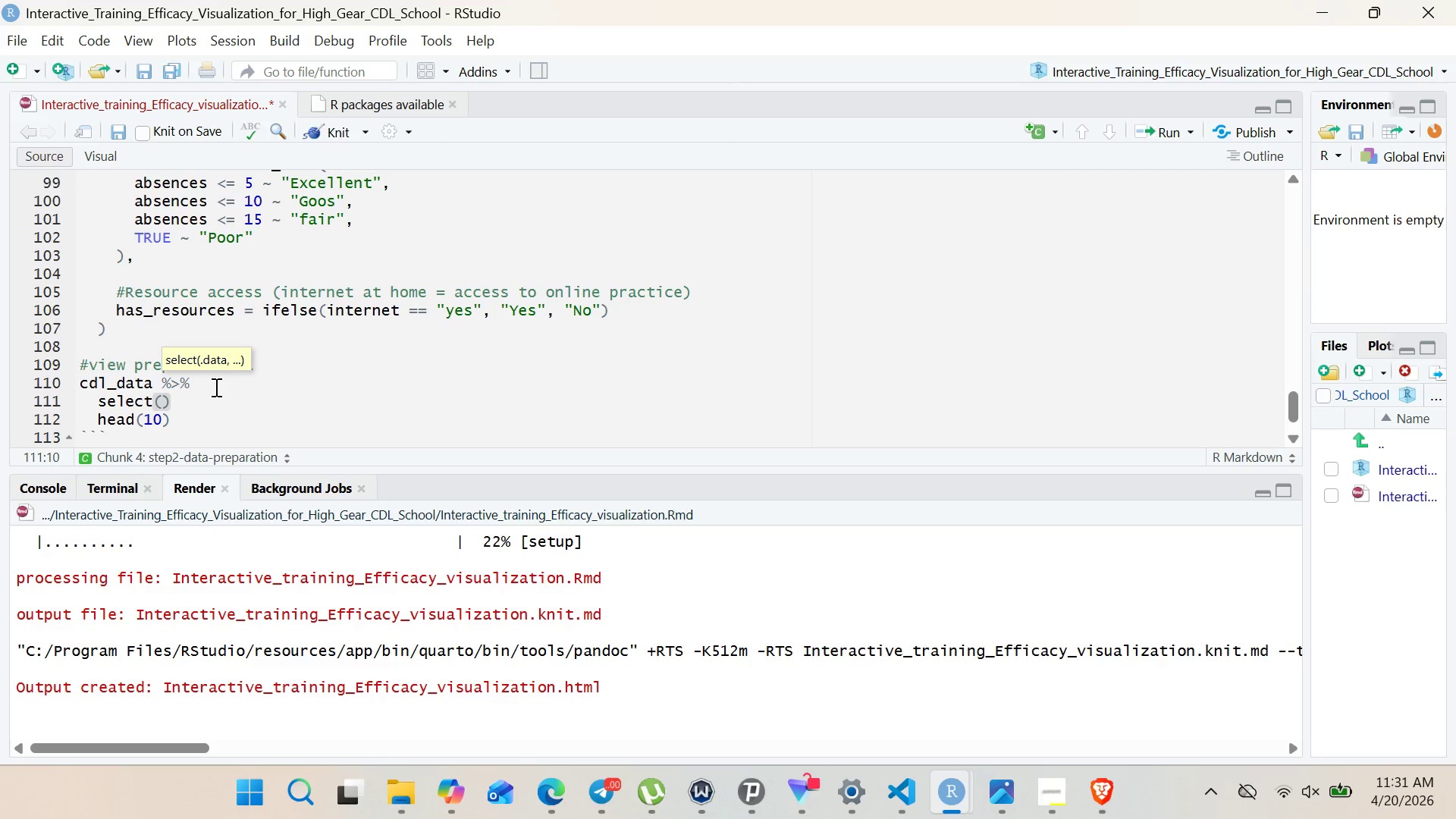 
key(Control+ControlLeft)
 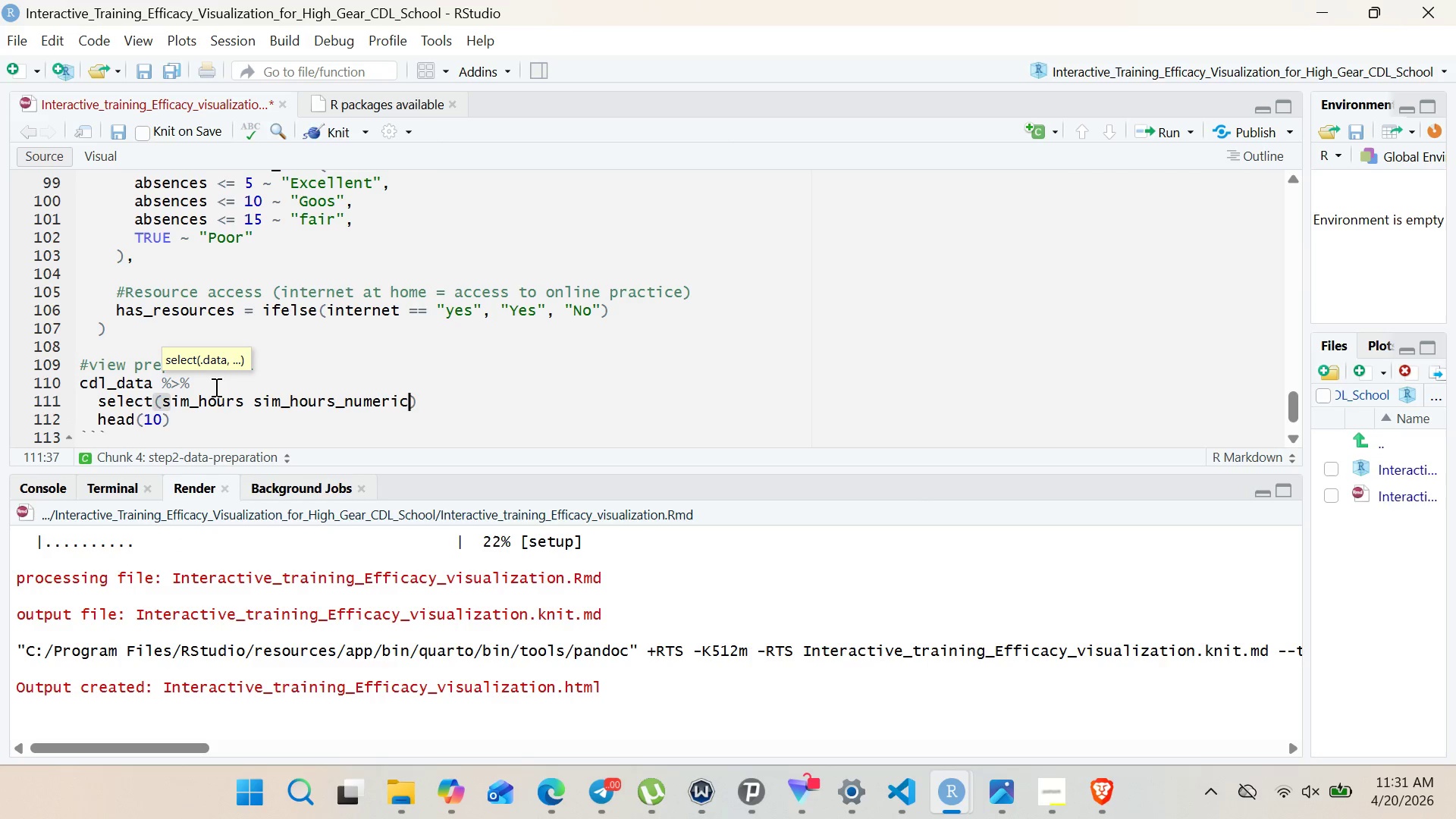 
key(Control+V)
 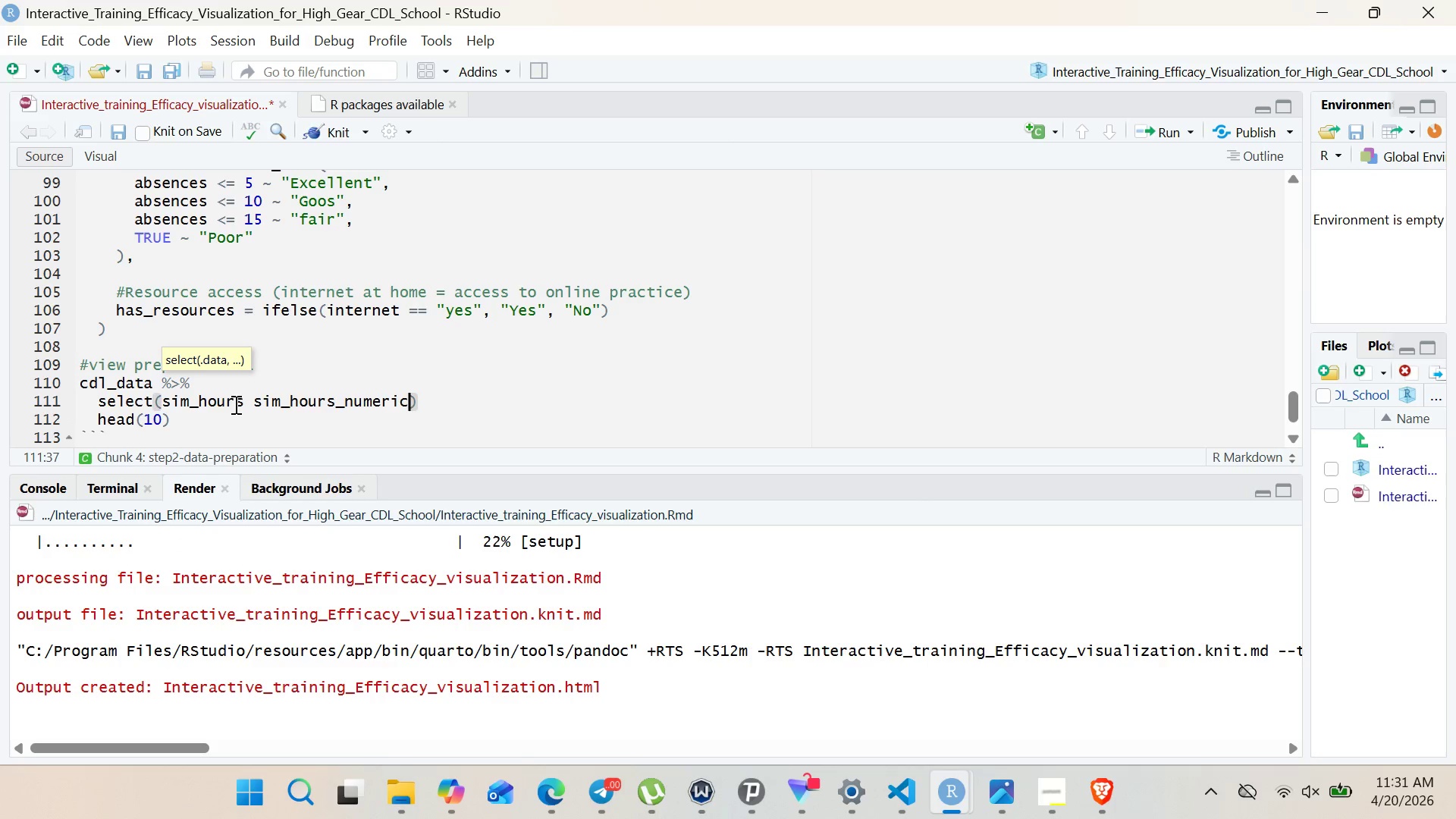 
left_click([240, 404])
 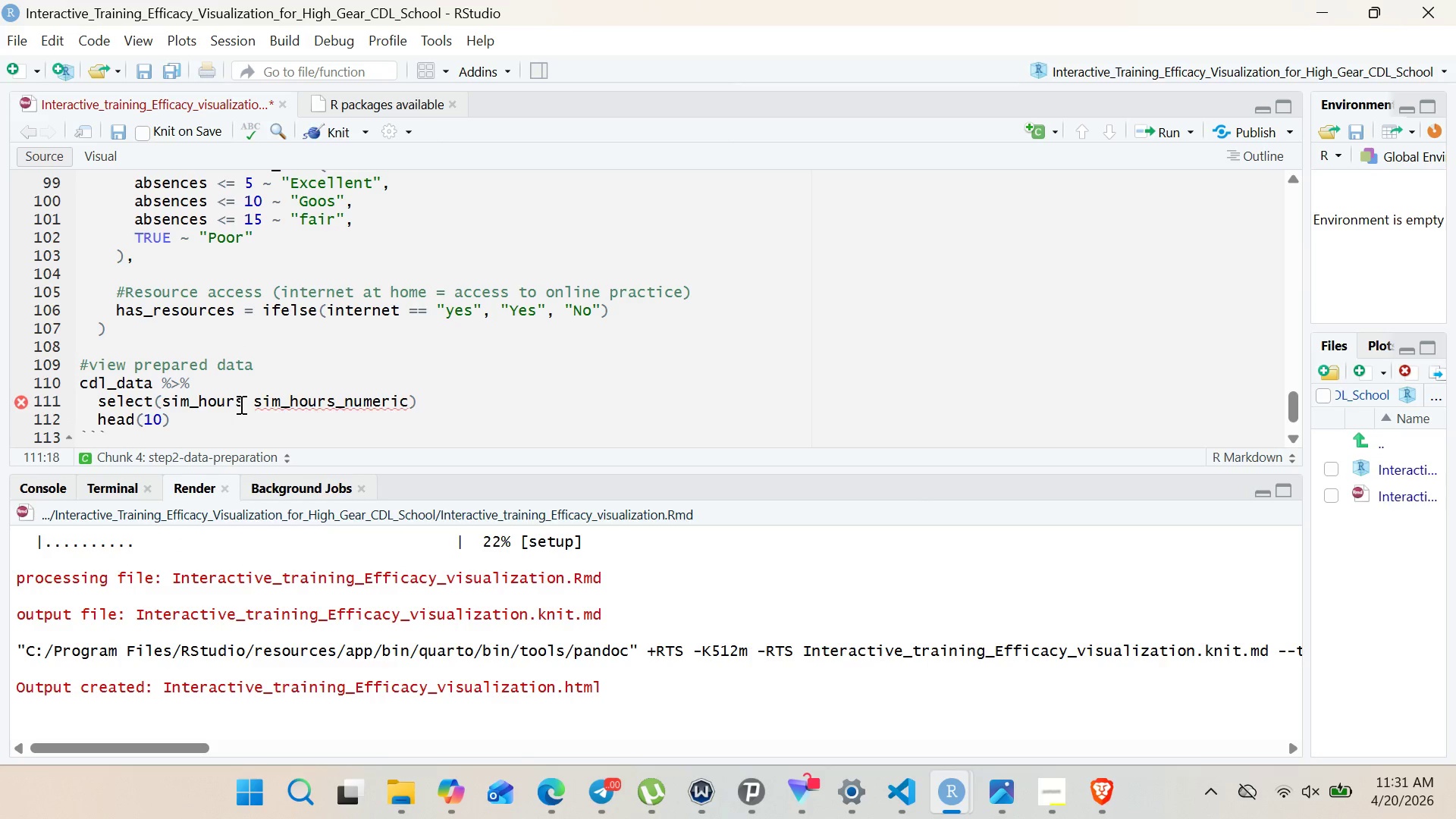 
key(Control+ArrowRight)
 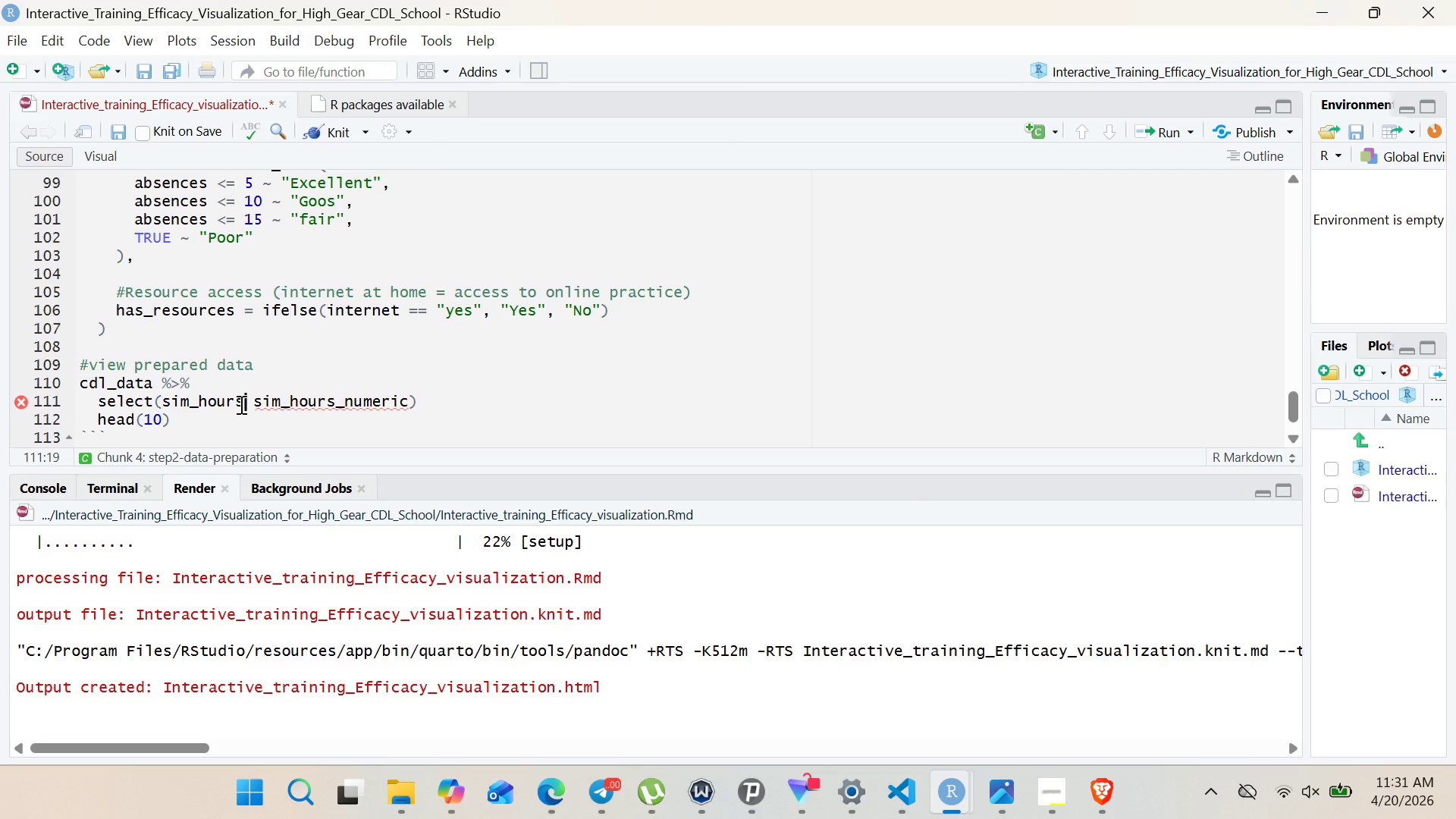 
key(Comma)
 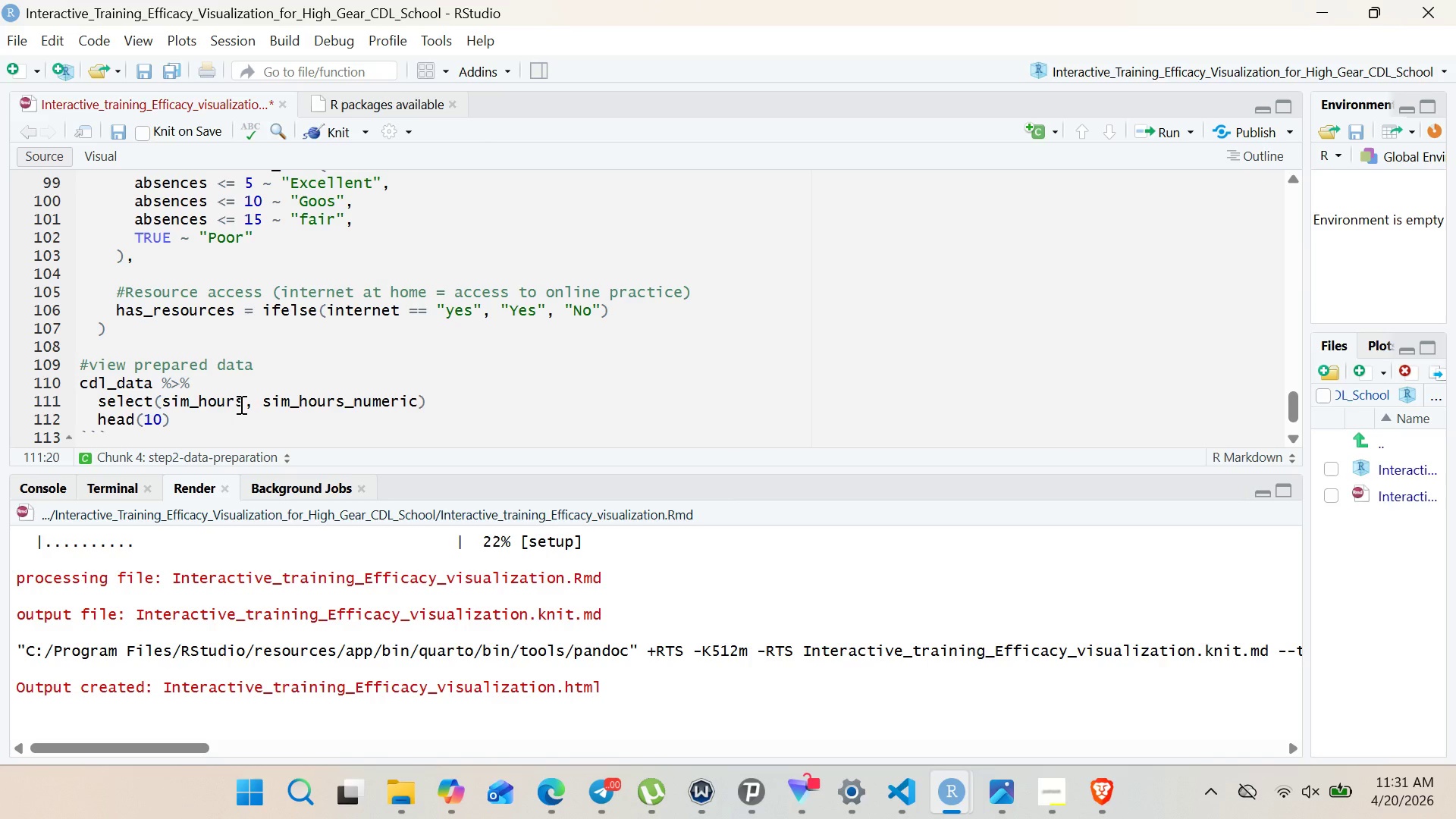 
key(Alt+AltLeft)
 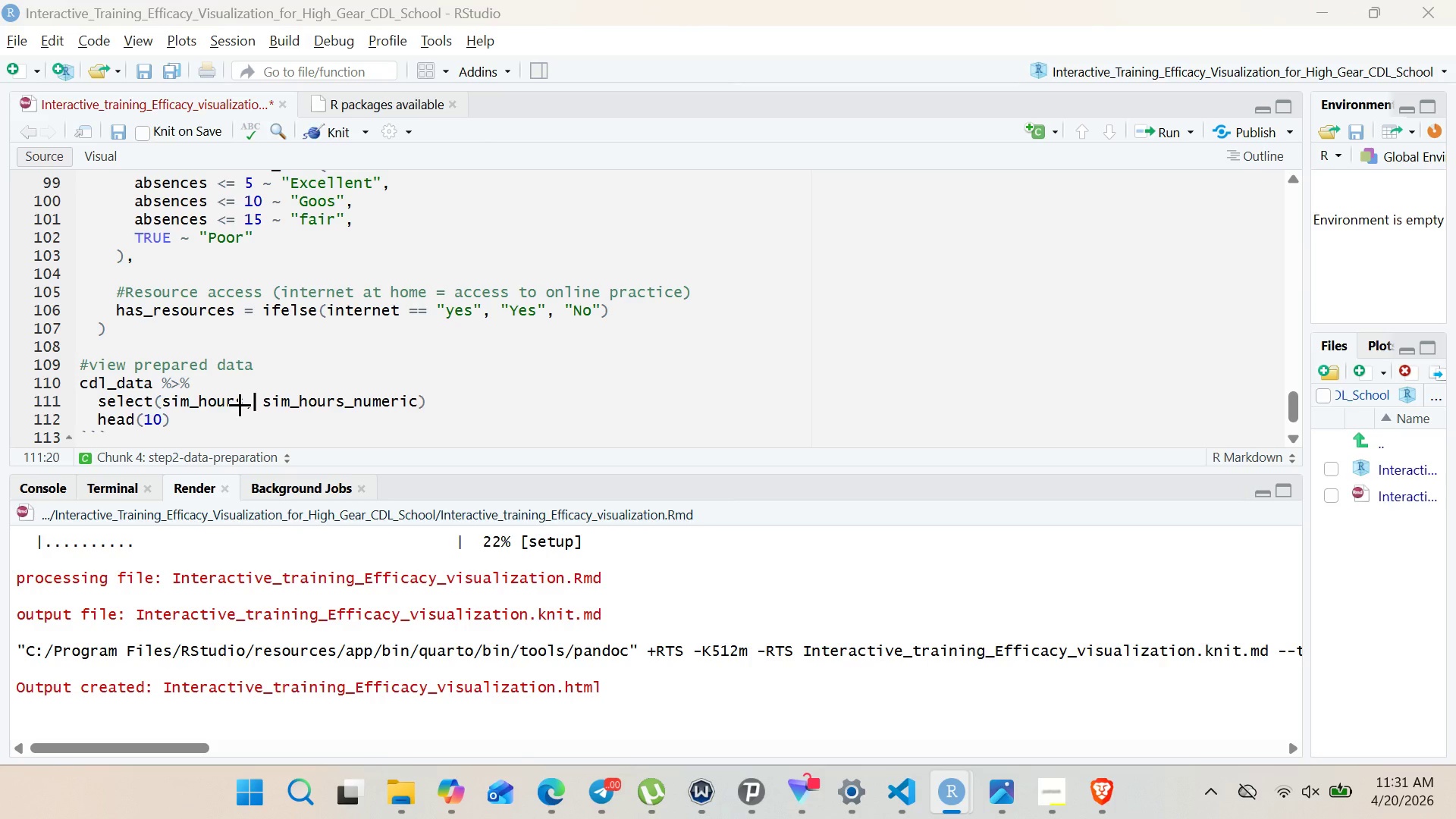 
key(Alt+Tab)
 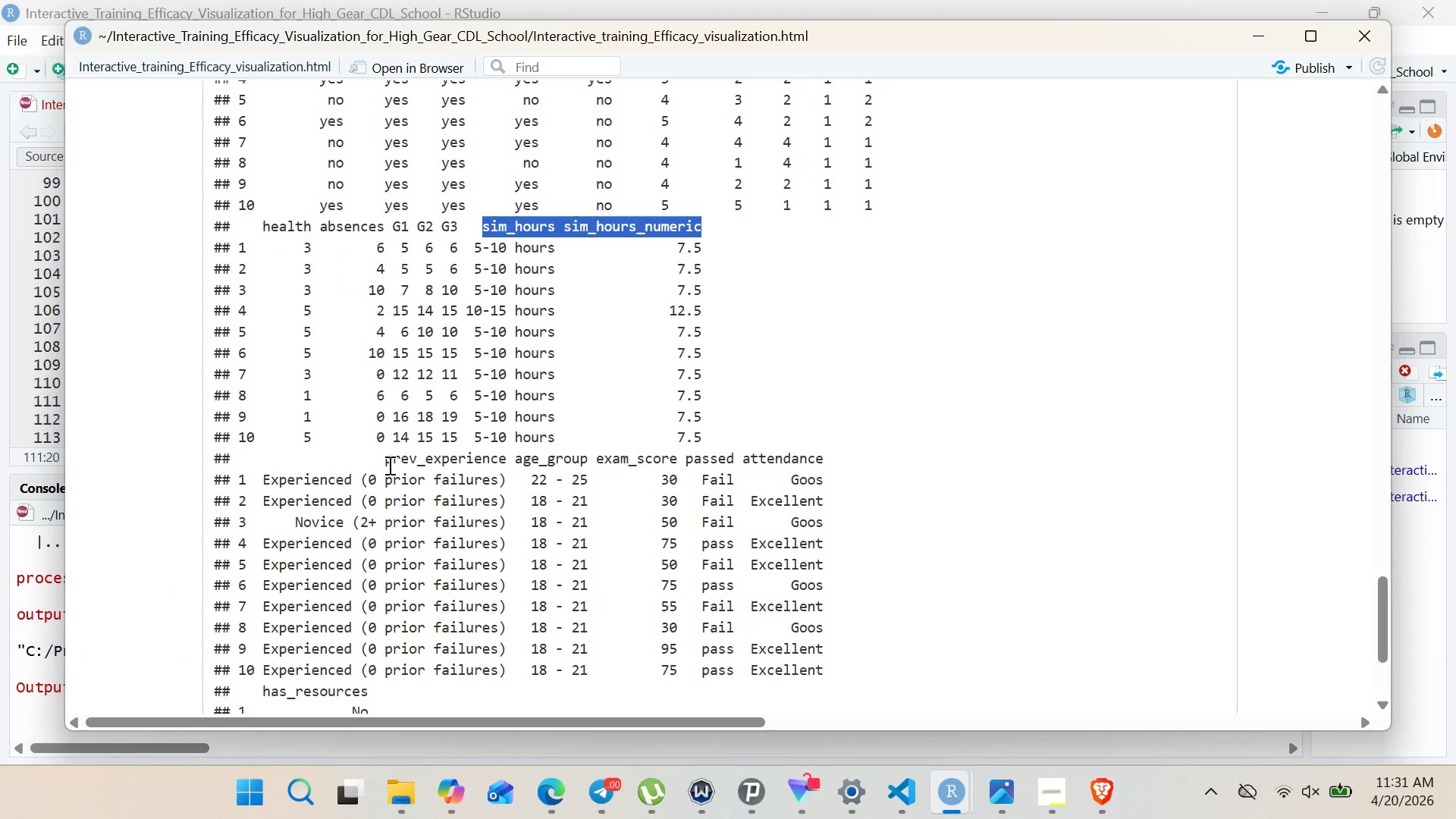 
left_click_drag(start_coordinate=[383, 464], to_coordinate=[730, 453])
 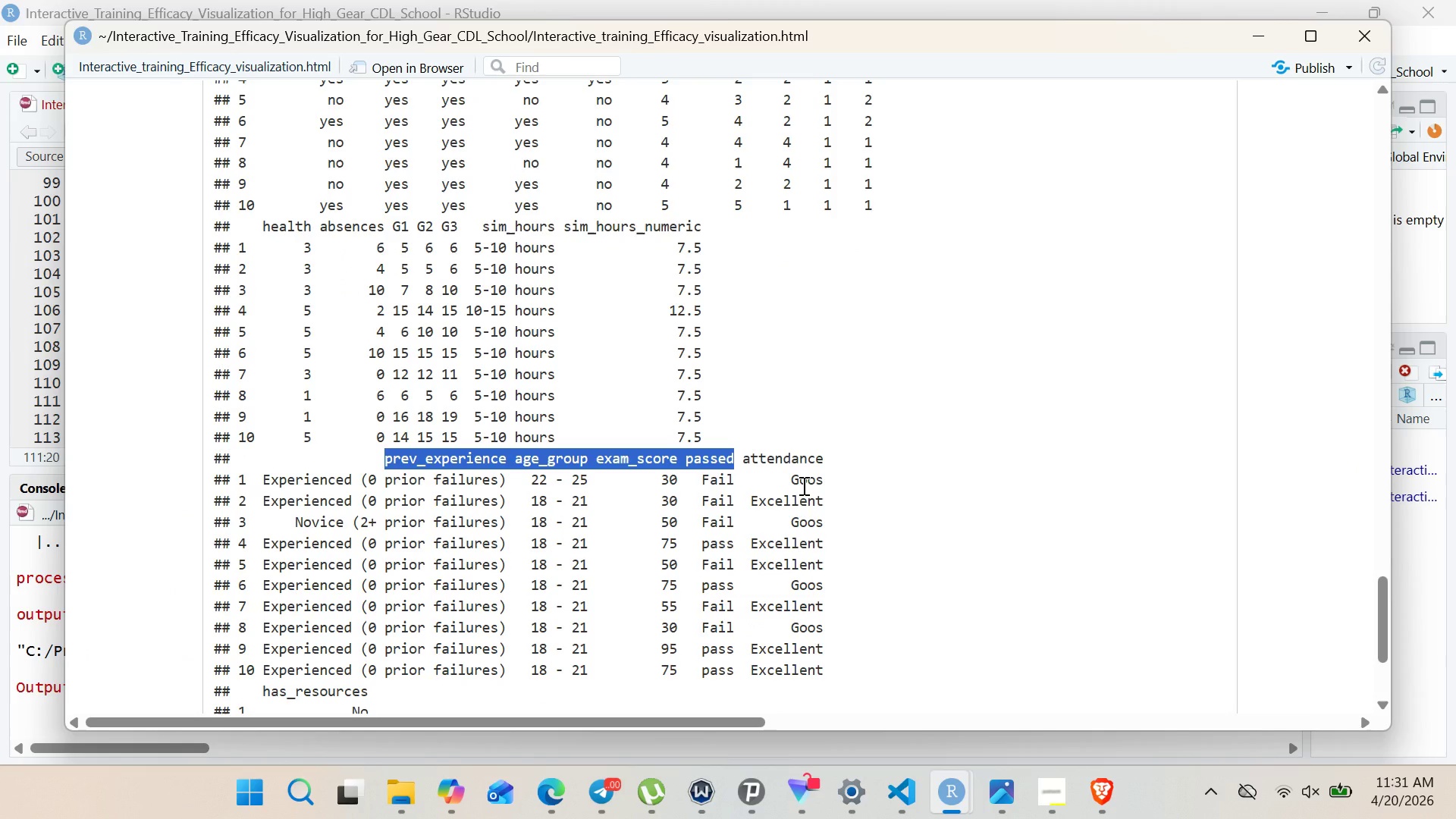 
key(Control+C)
 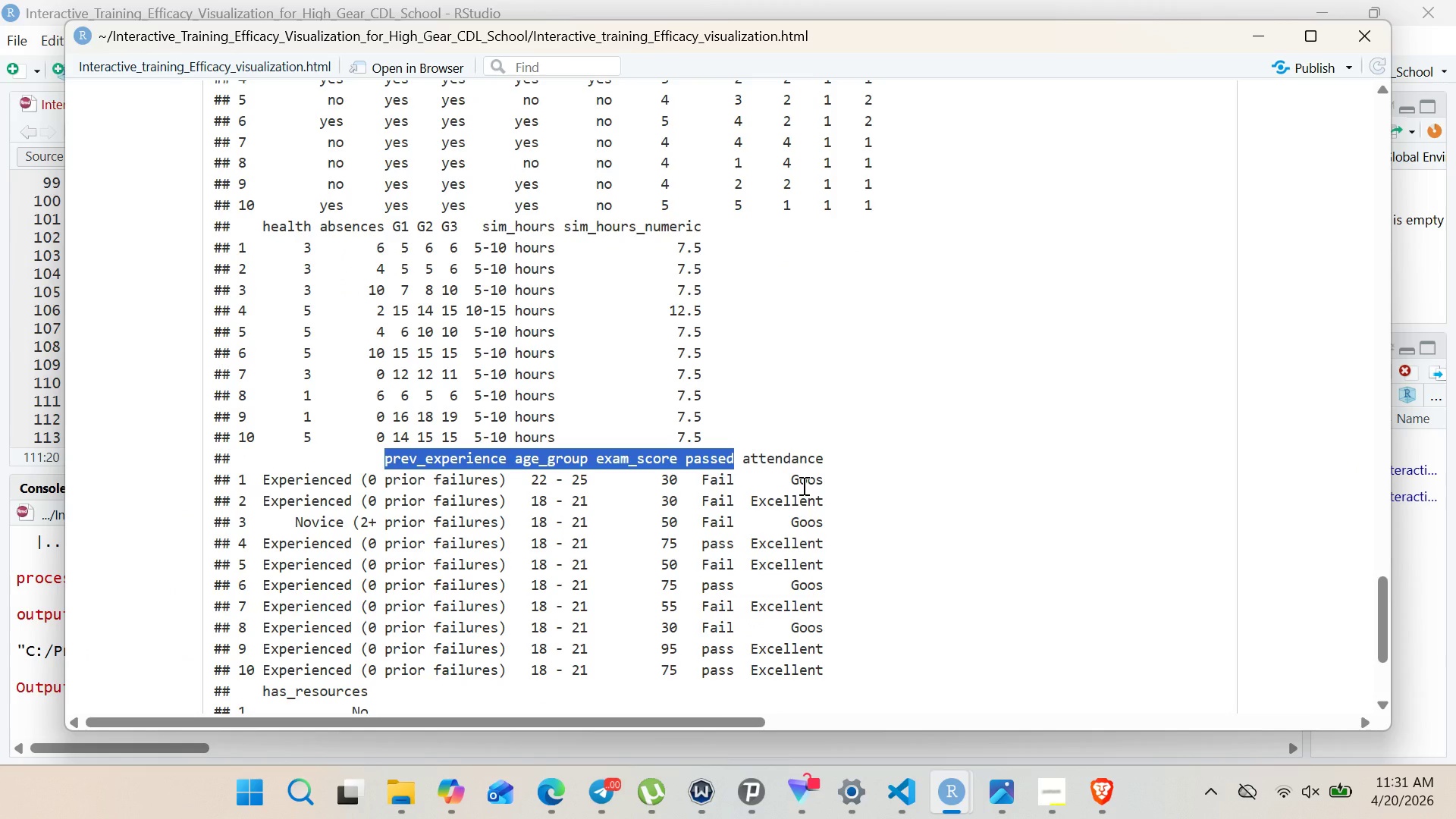 
key(Alt+Tab)
 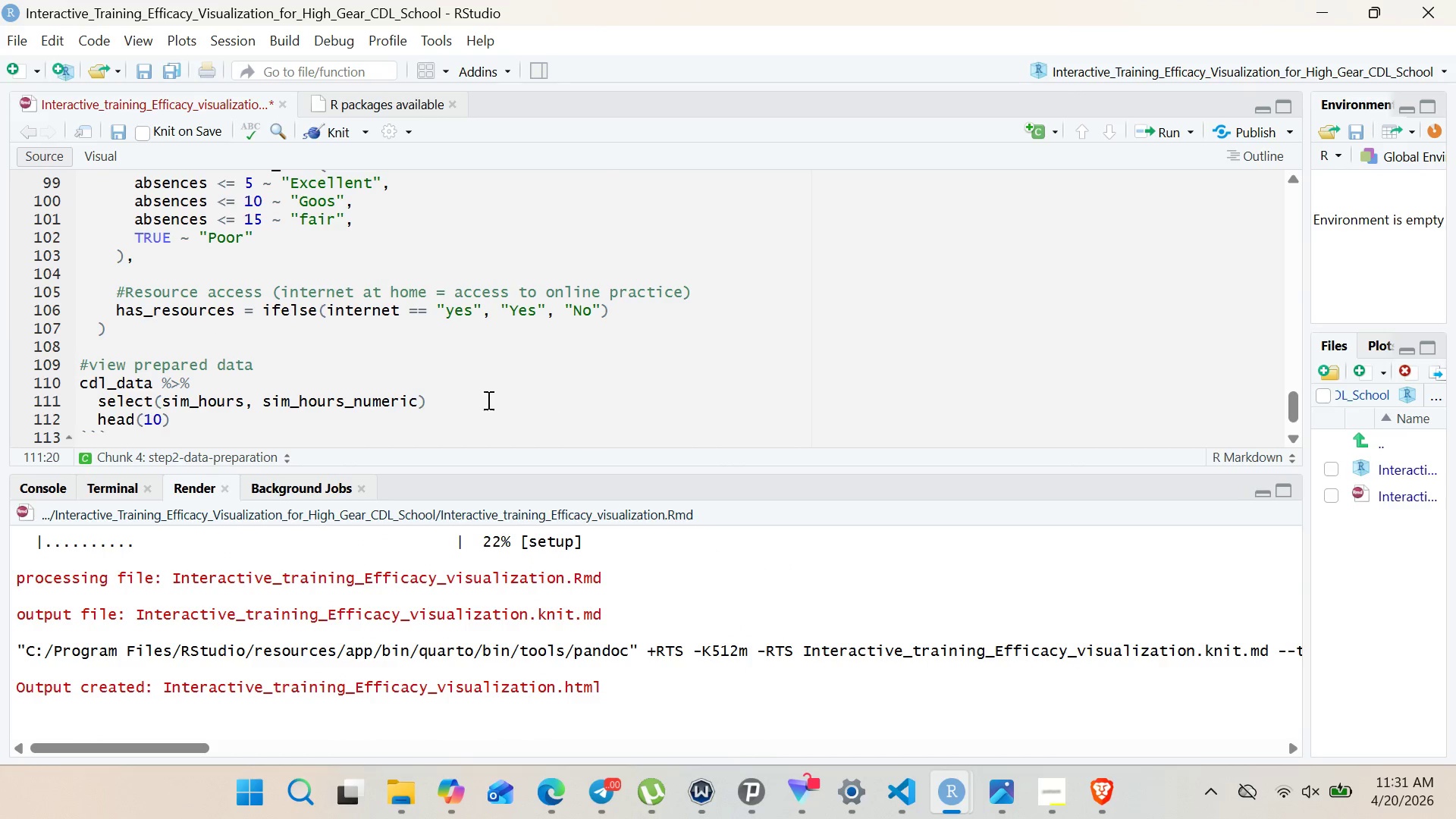 
left_click([424, 399])
 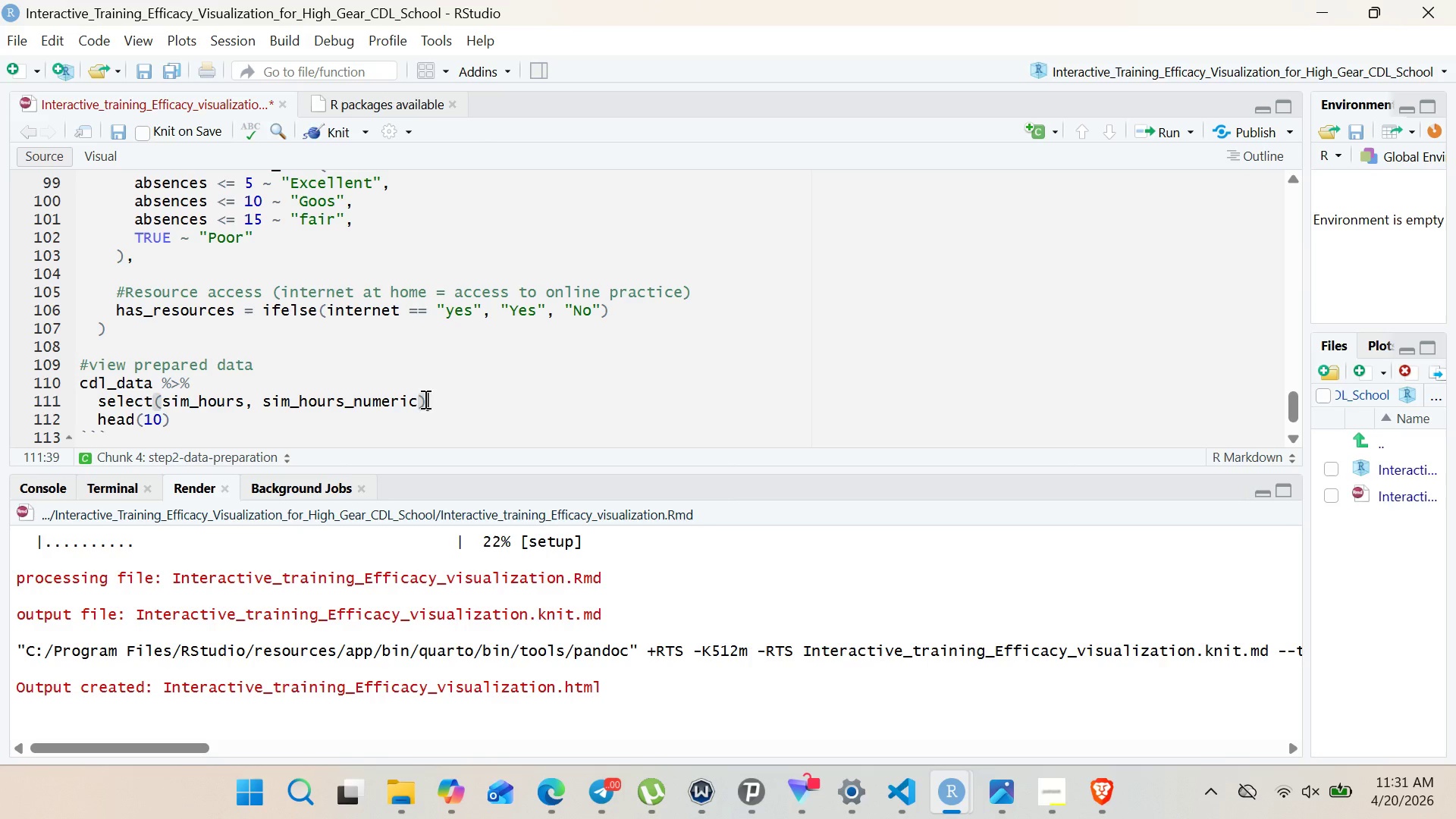 
key(Alt+ArrowLeft)
 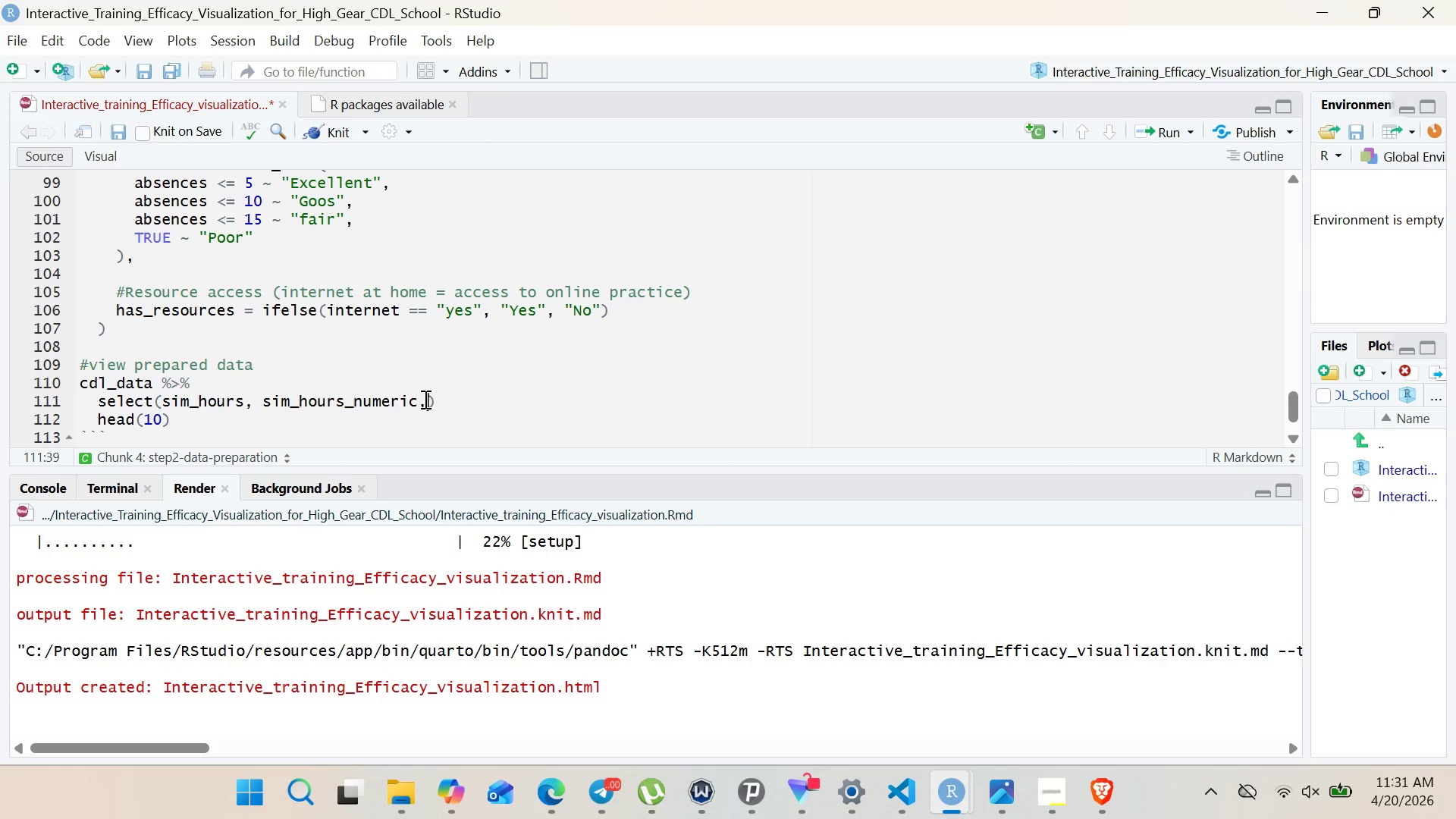 
key(Alt+Comma)
 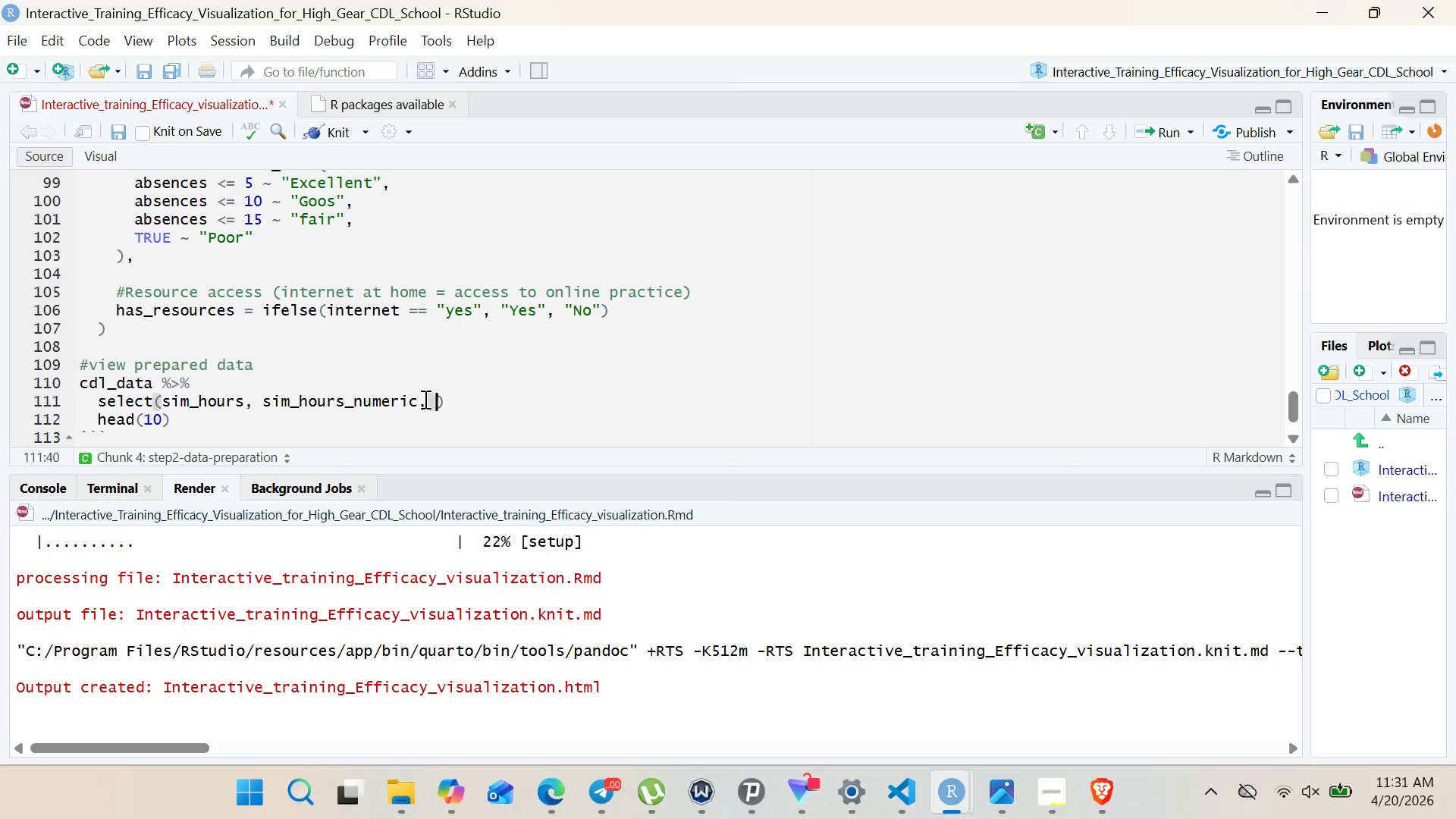 
key(Alt+Space)
 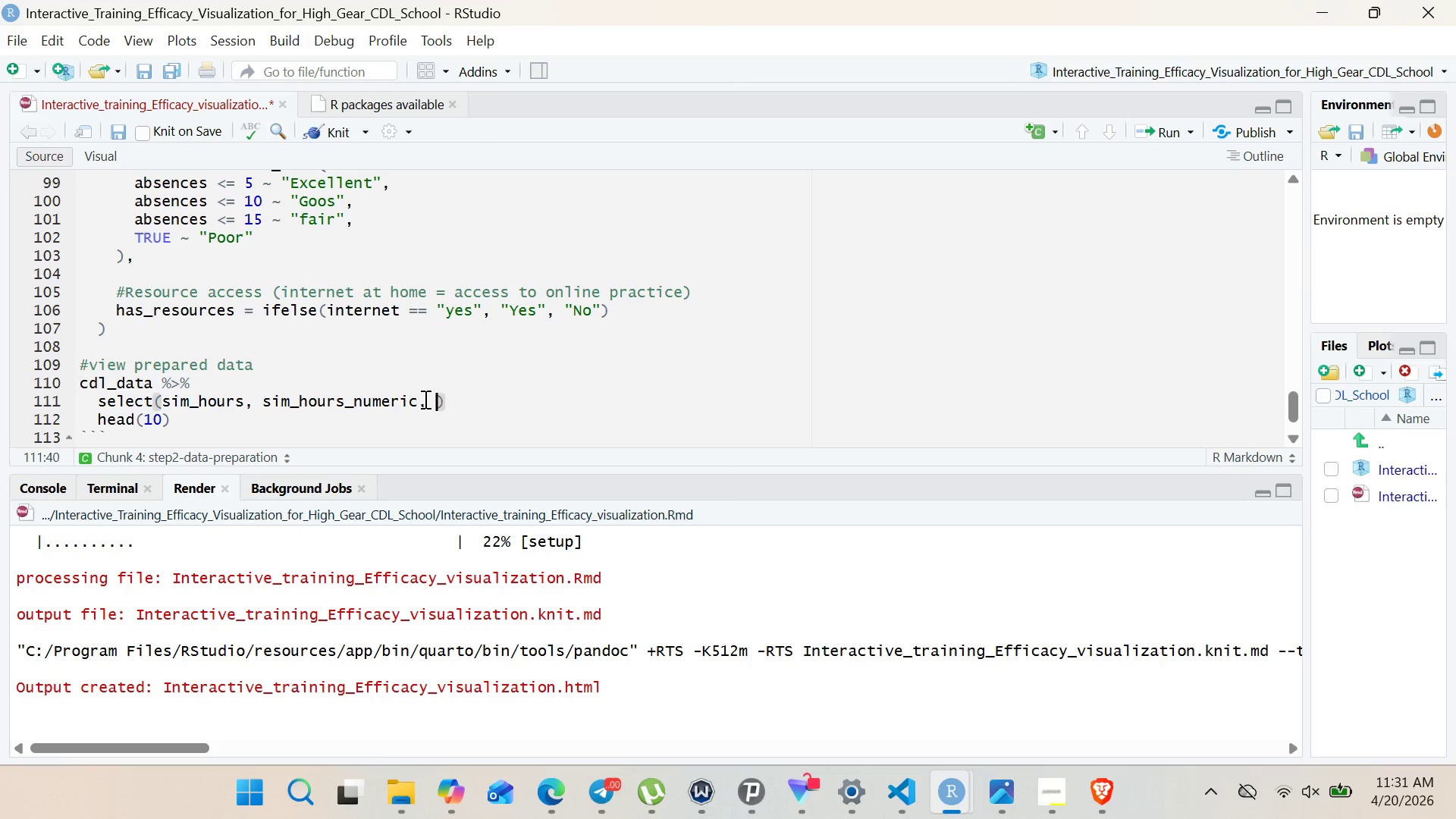 
key(Alt+Control+V)
 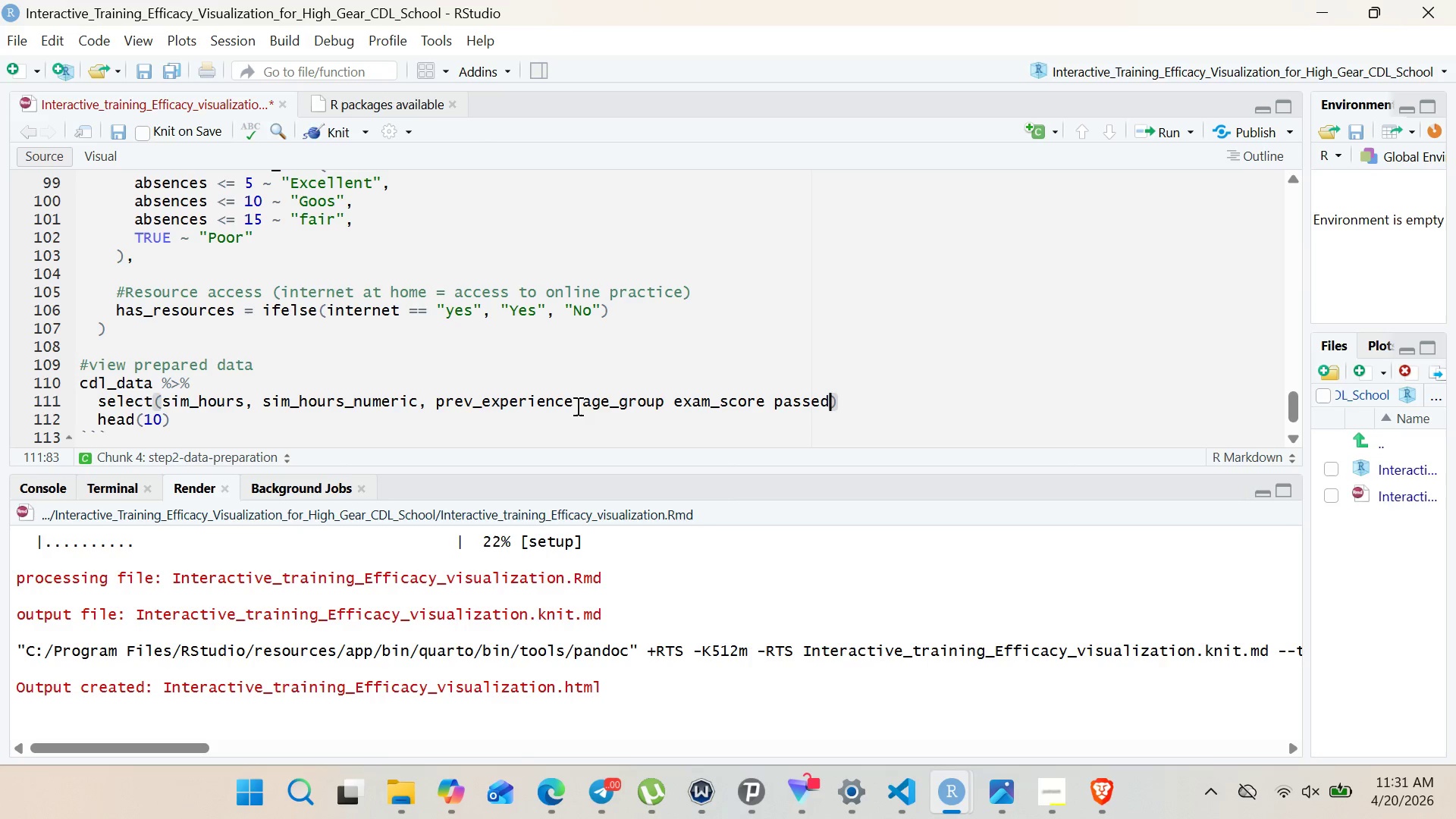 
left_click([574, 403])
 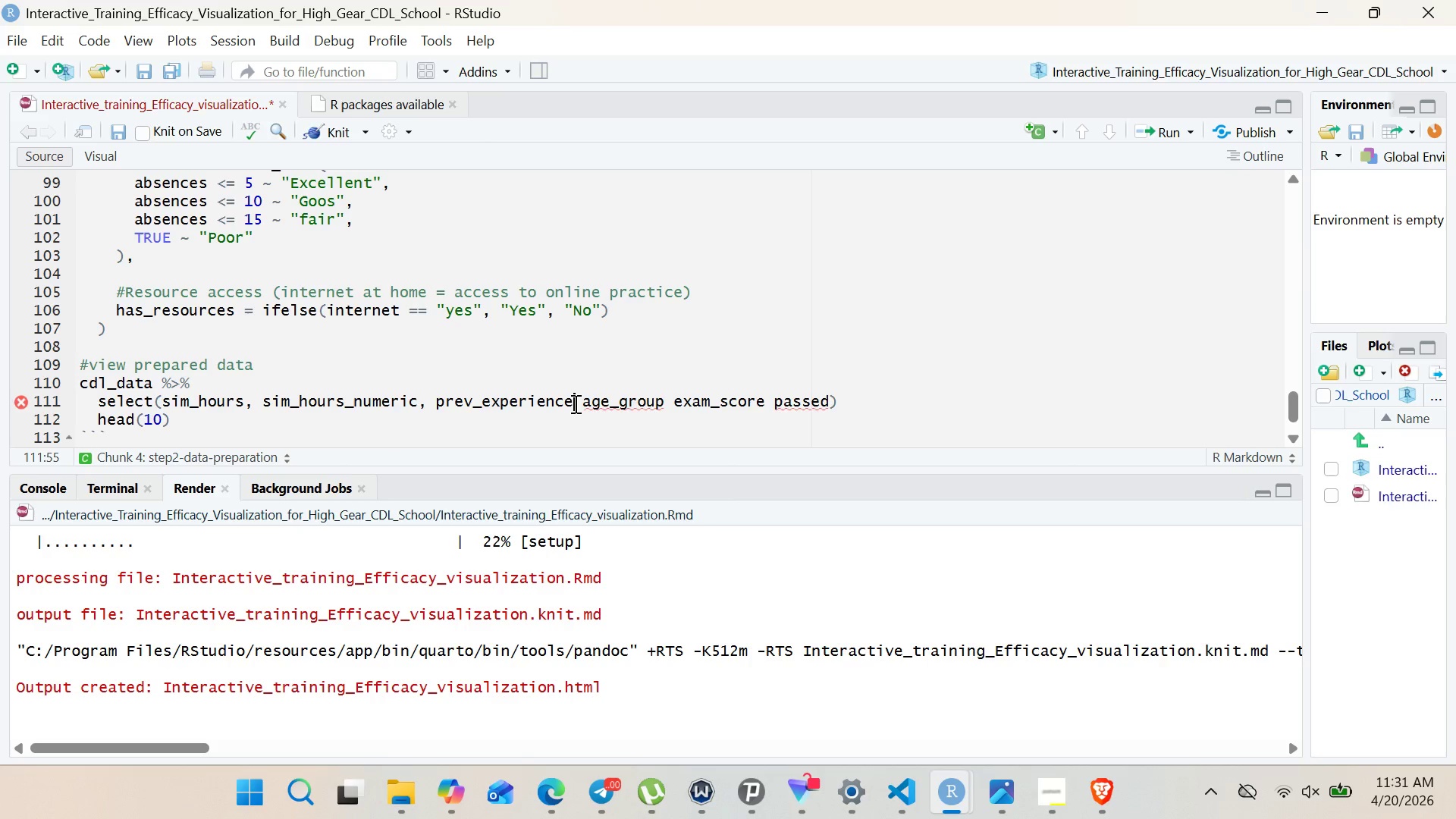 
key(Control+Comma)
 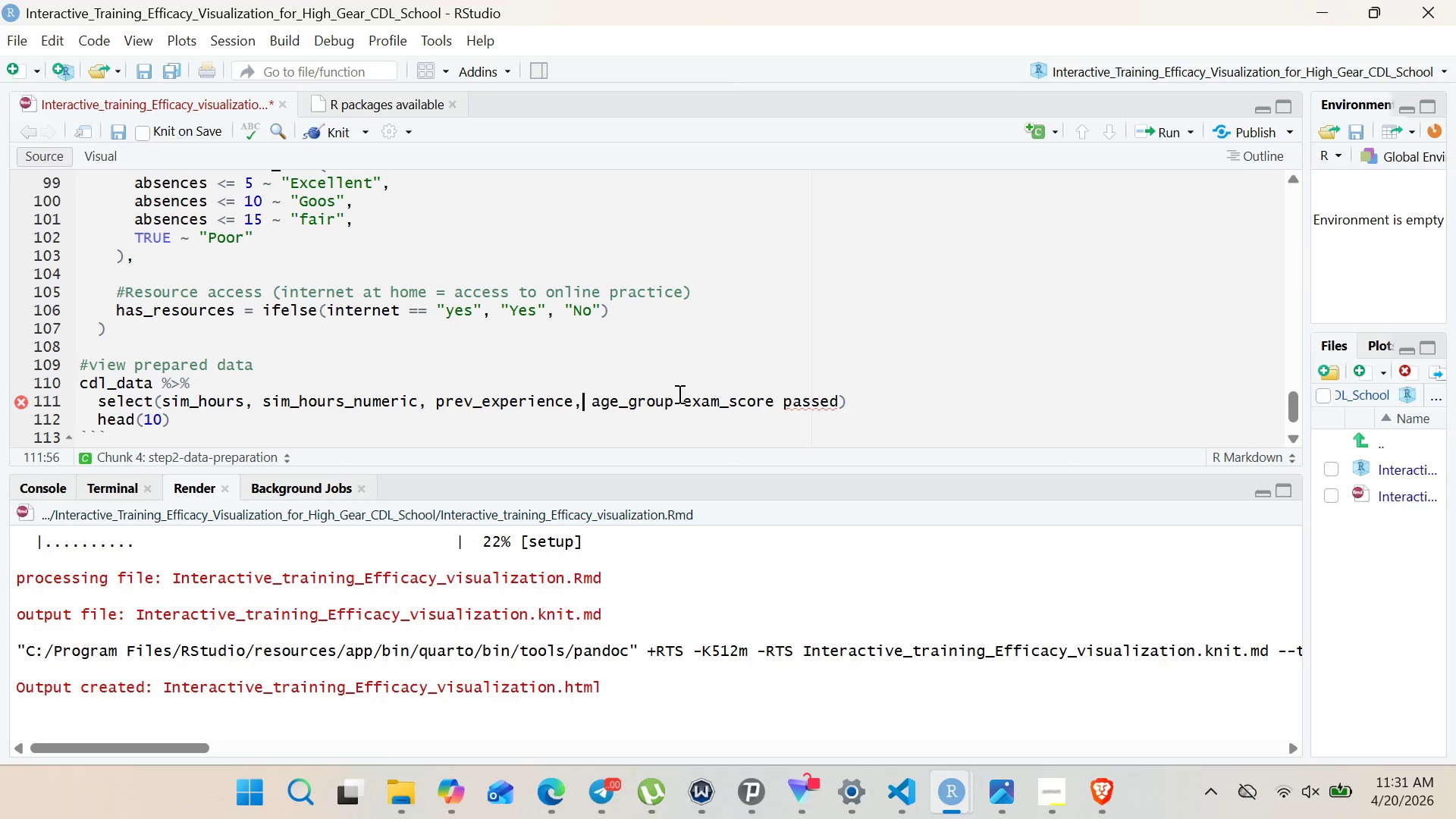 
left_click([674, 396])
 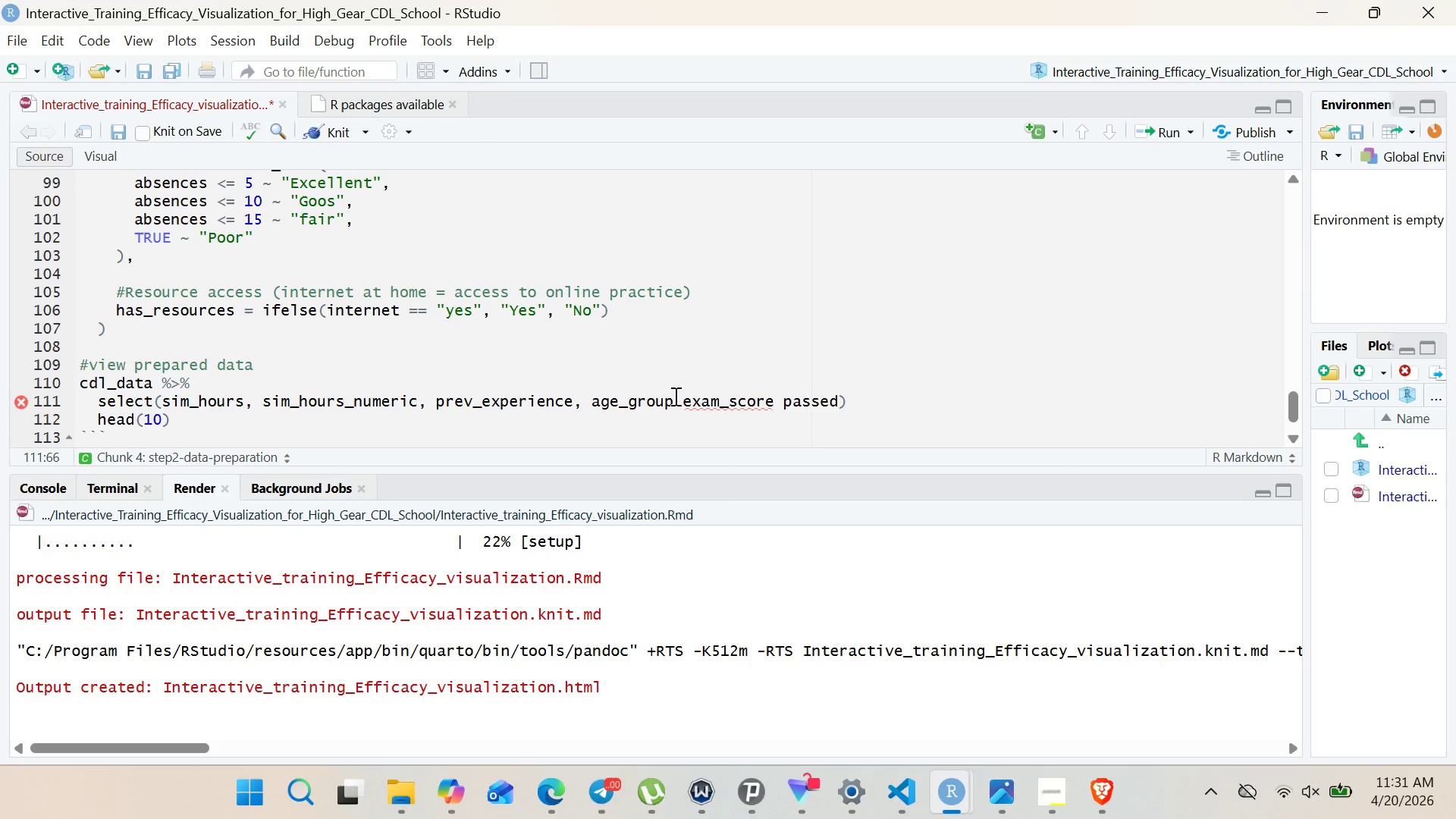 
key(Comma)
 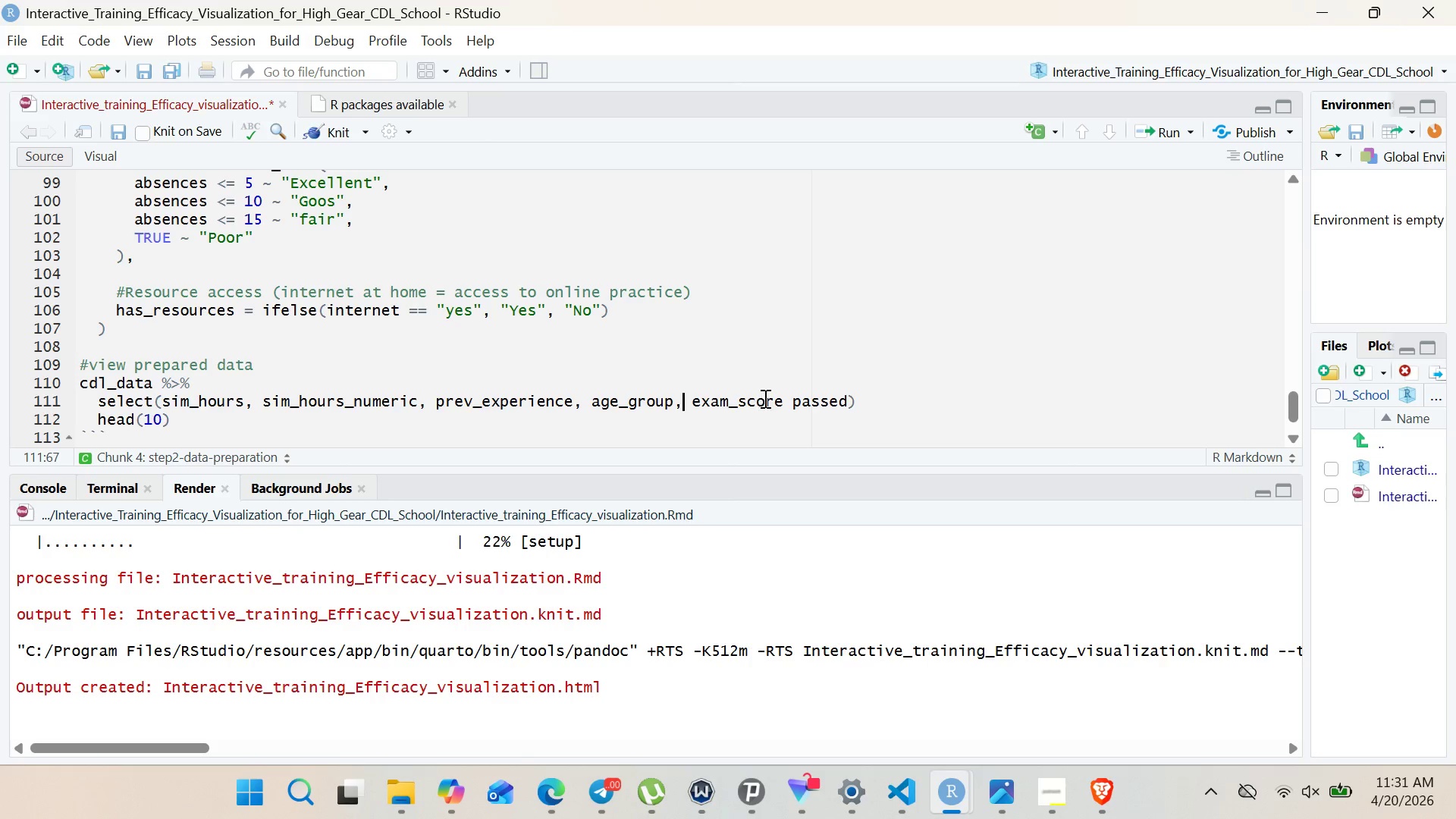 
left_click([779, 397])
 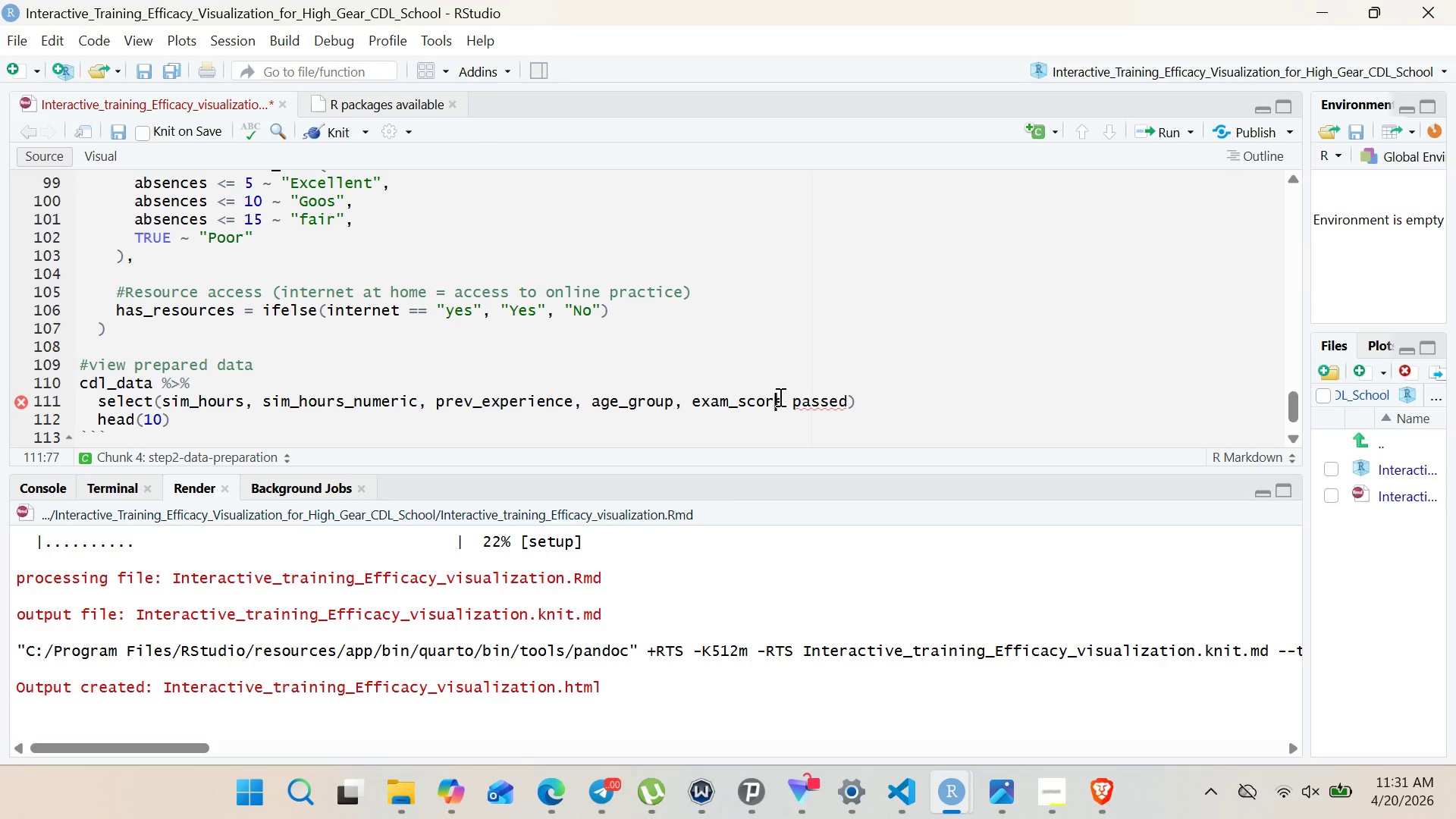 
key(ArrowRight)
 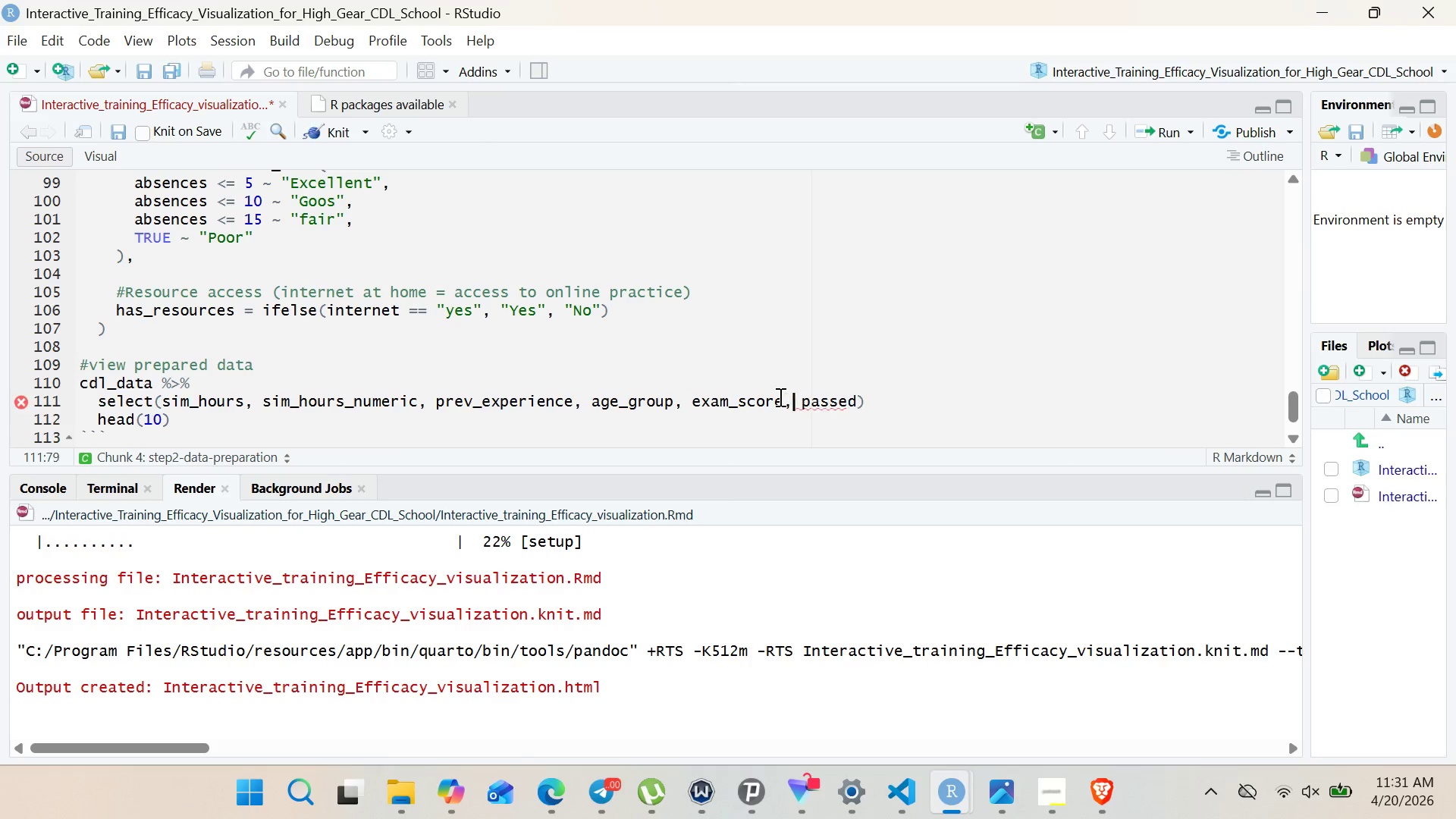 
key(Comma)
 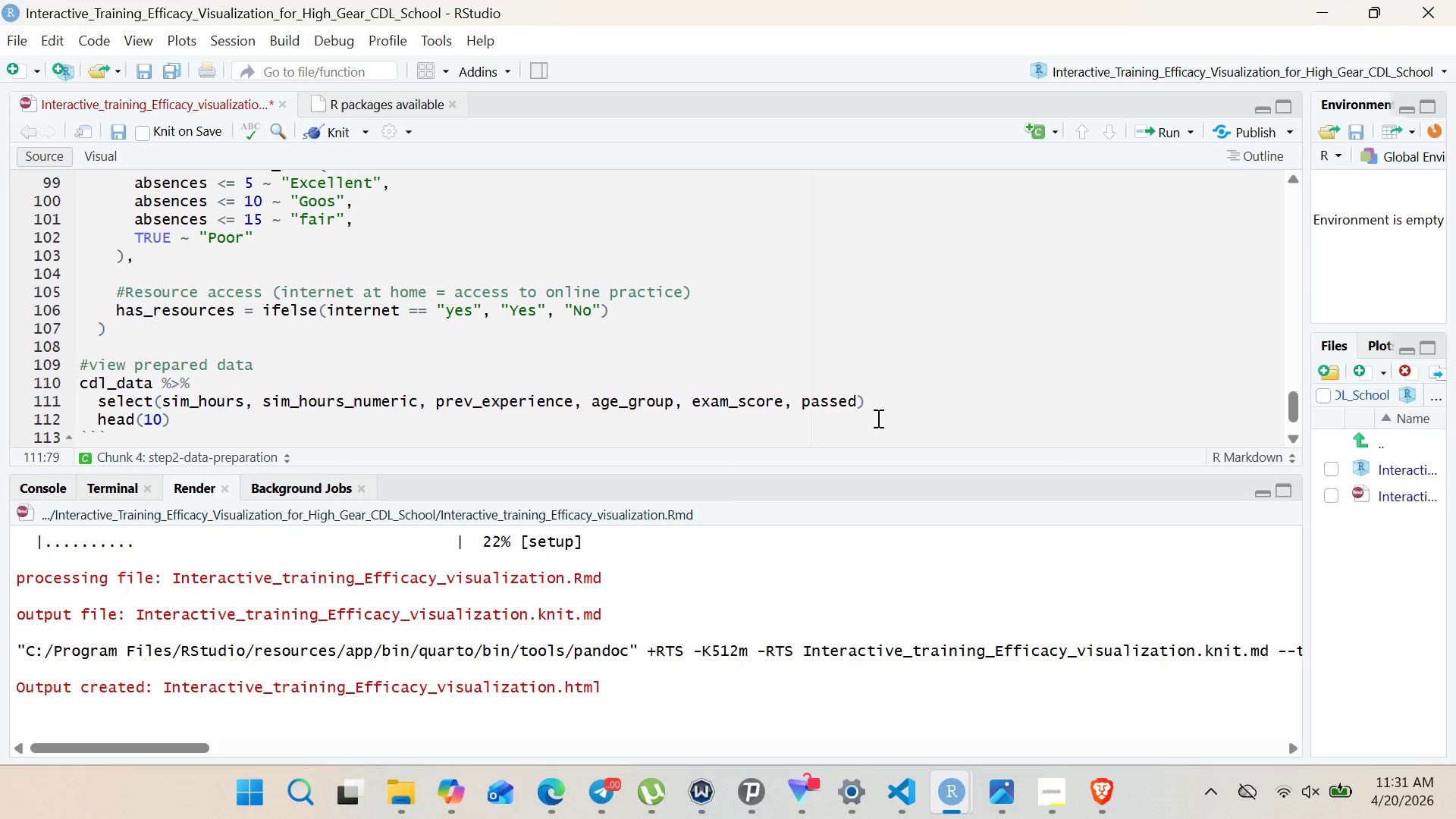 
left_click([877, 406])
 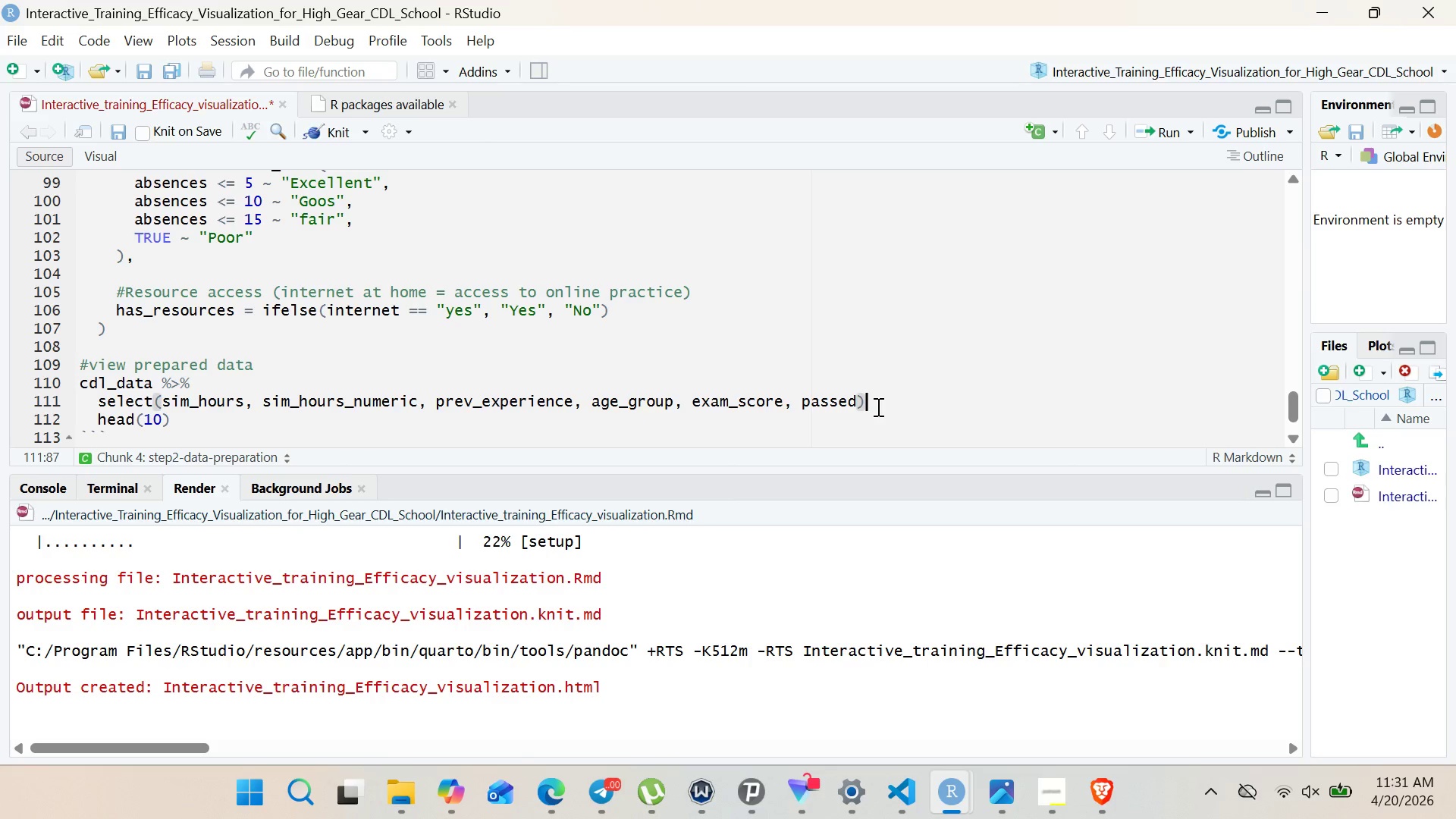 
key(Shift+5)
 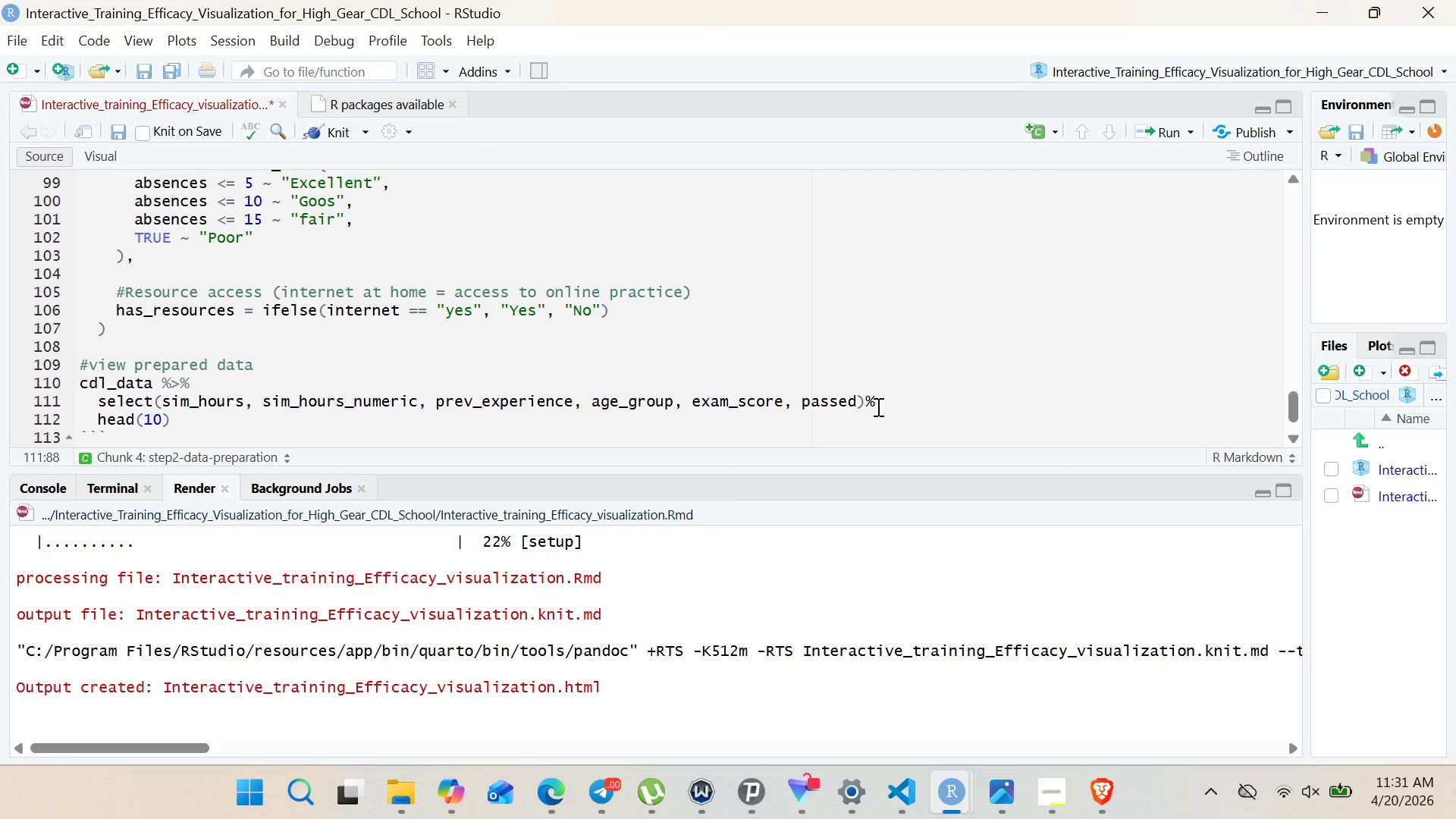 
key(Shift+Period)
 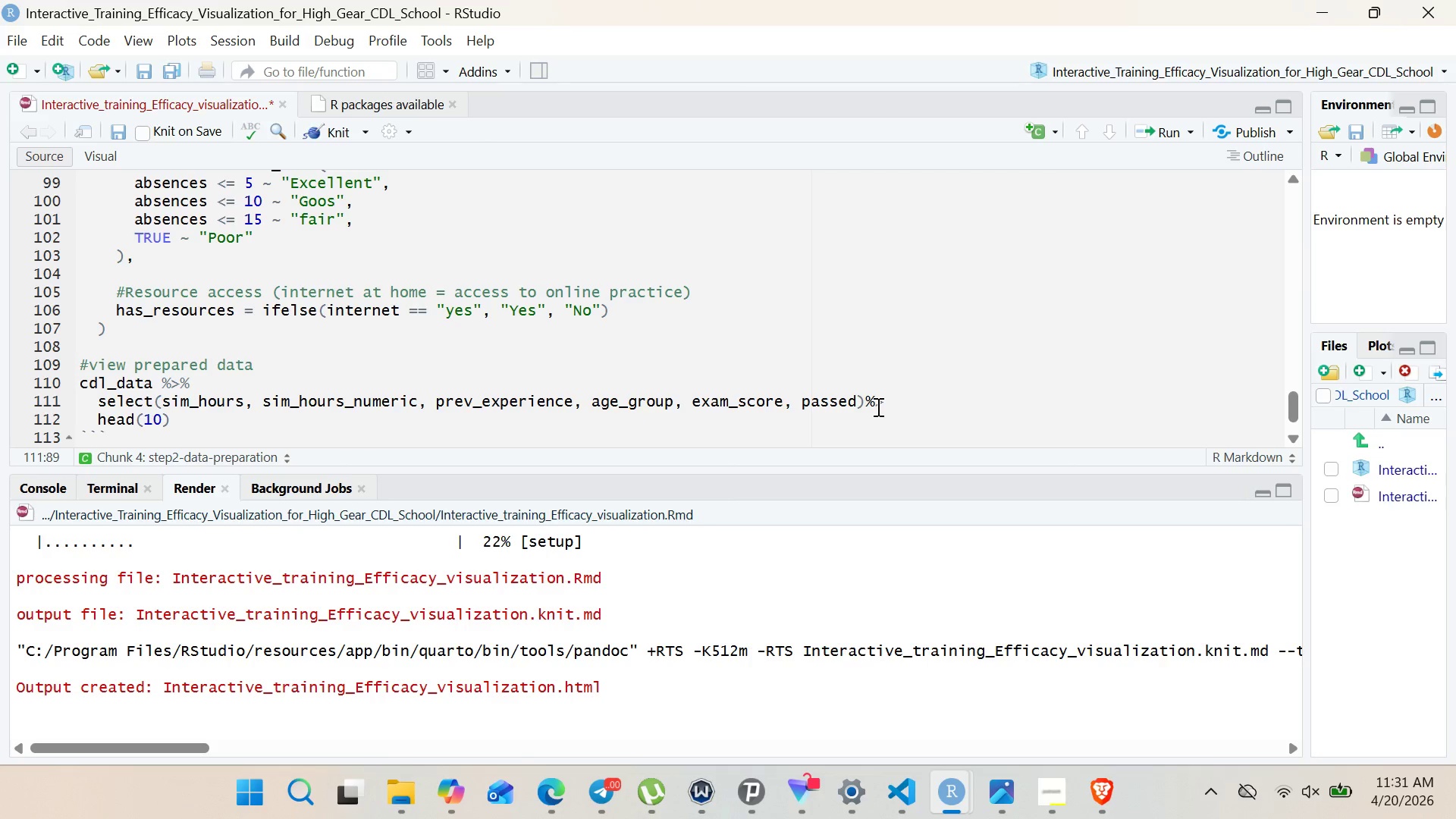 
key(Shift+5)
 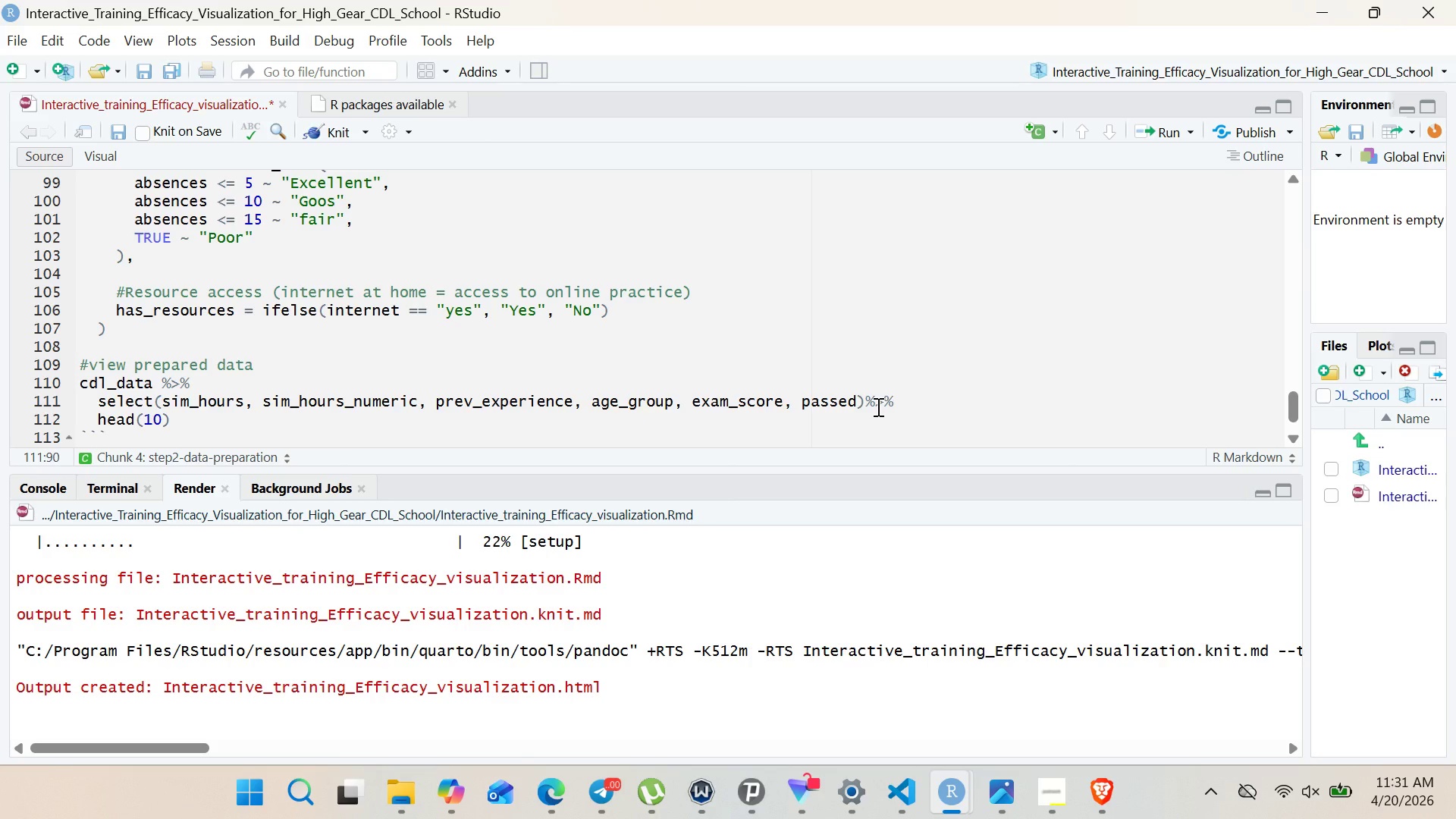 
wait(8.75)
 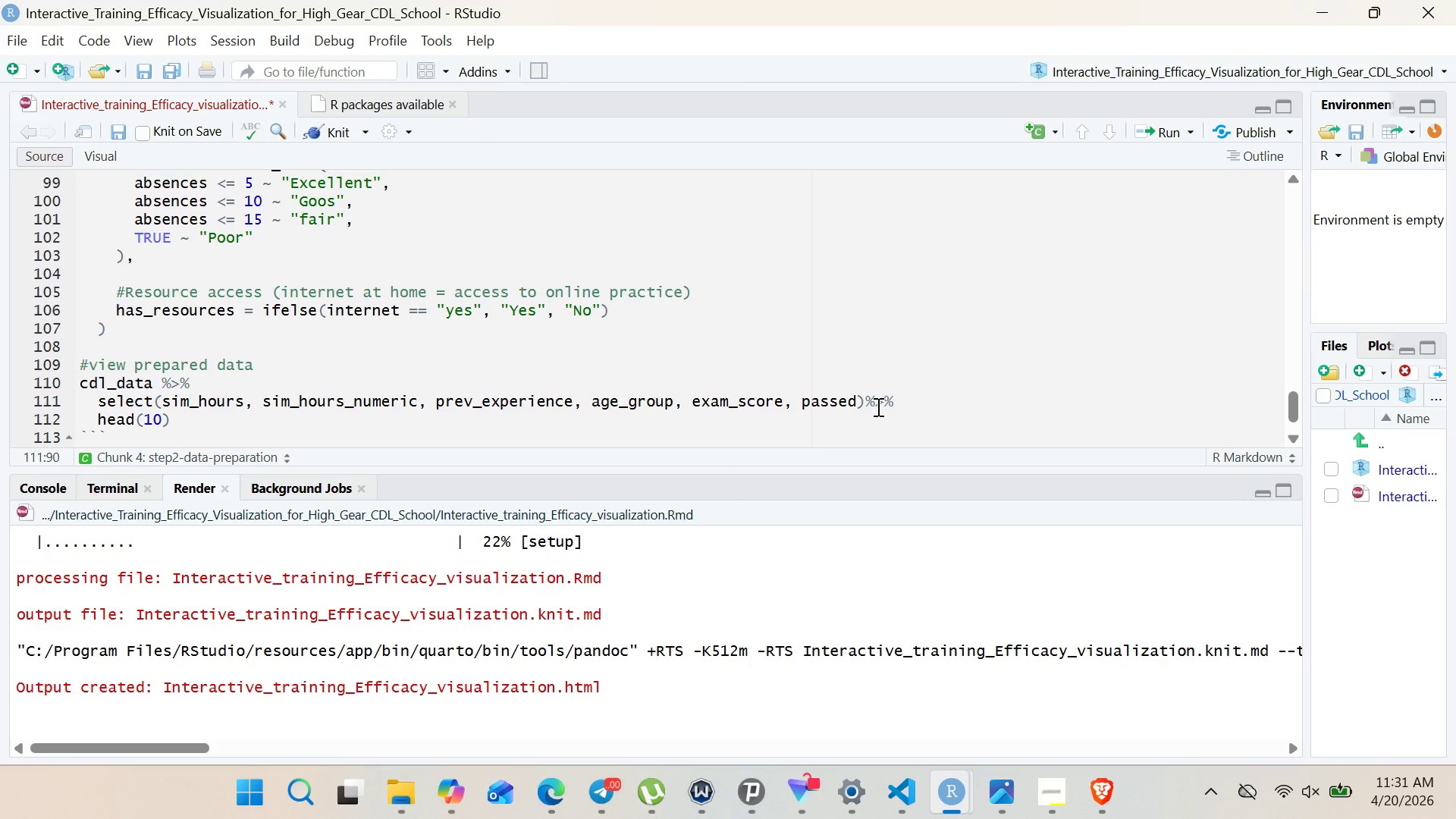 
left_click_drag(start_coordinate=[96, 312], to_coordinate=[626, 328])
 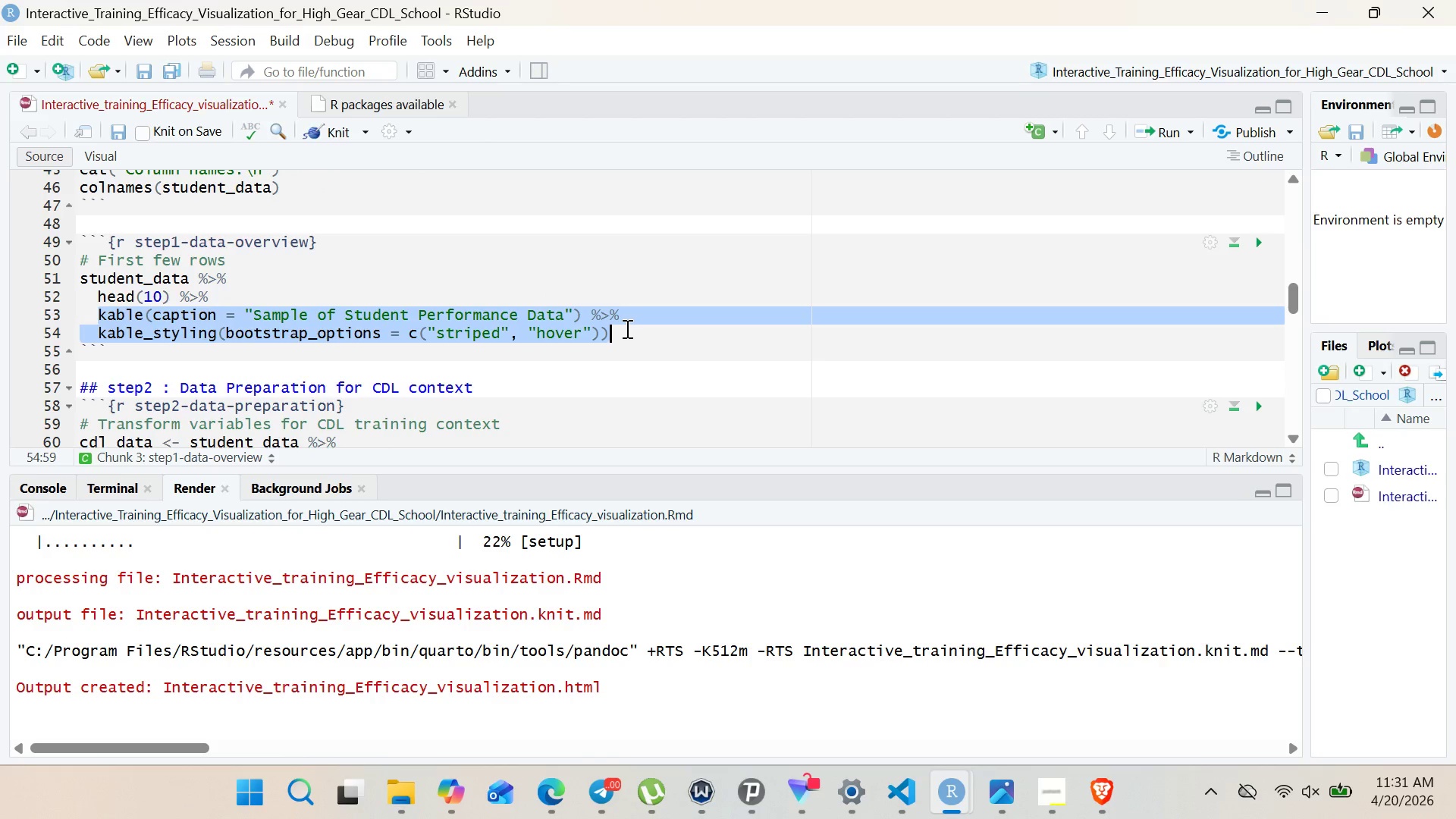 
key(Control+C)
 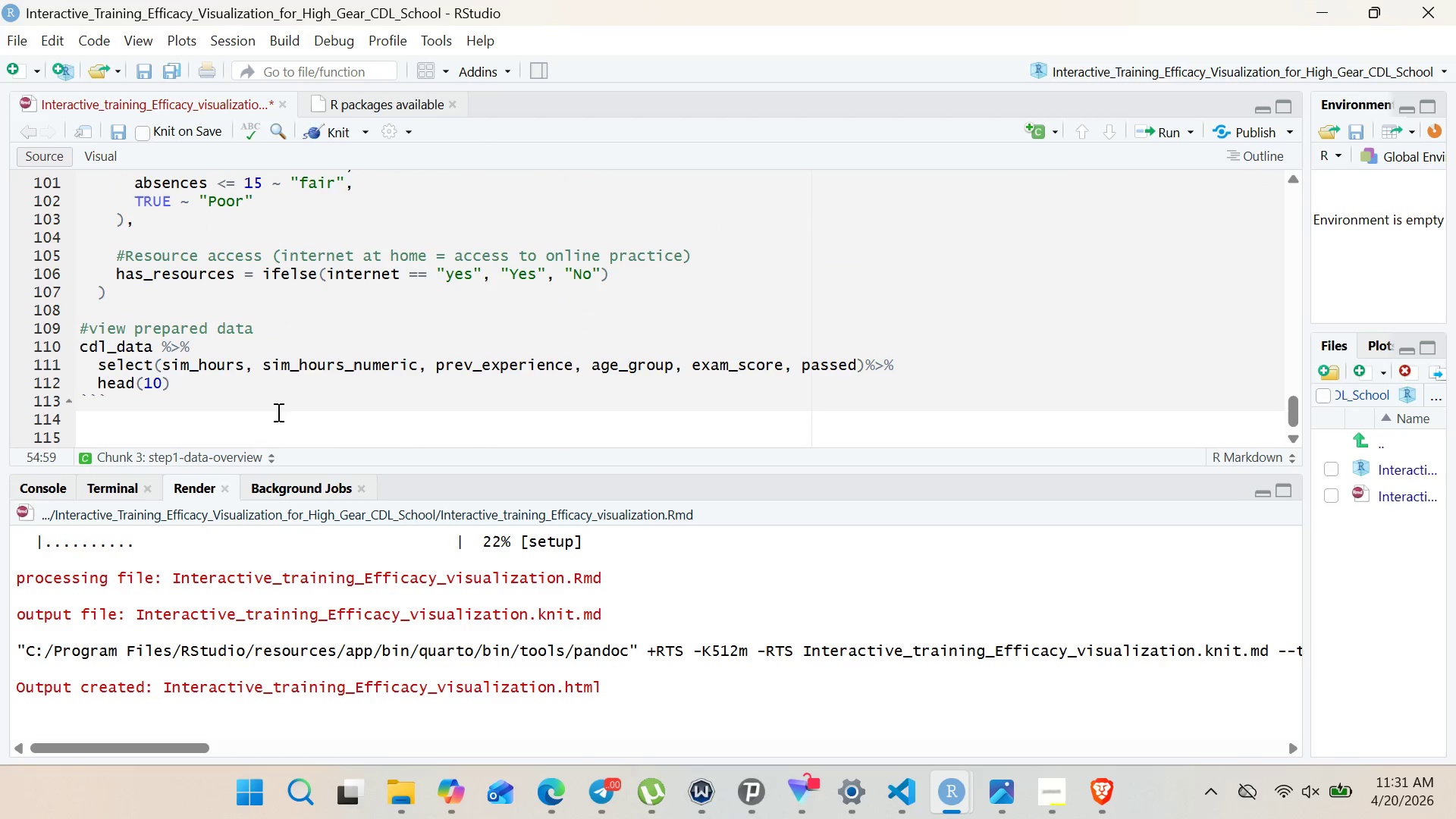 
left_click([233, 387])
 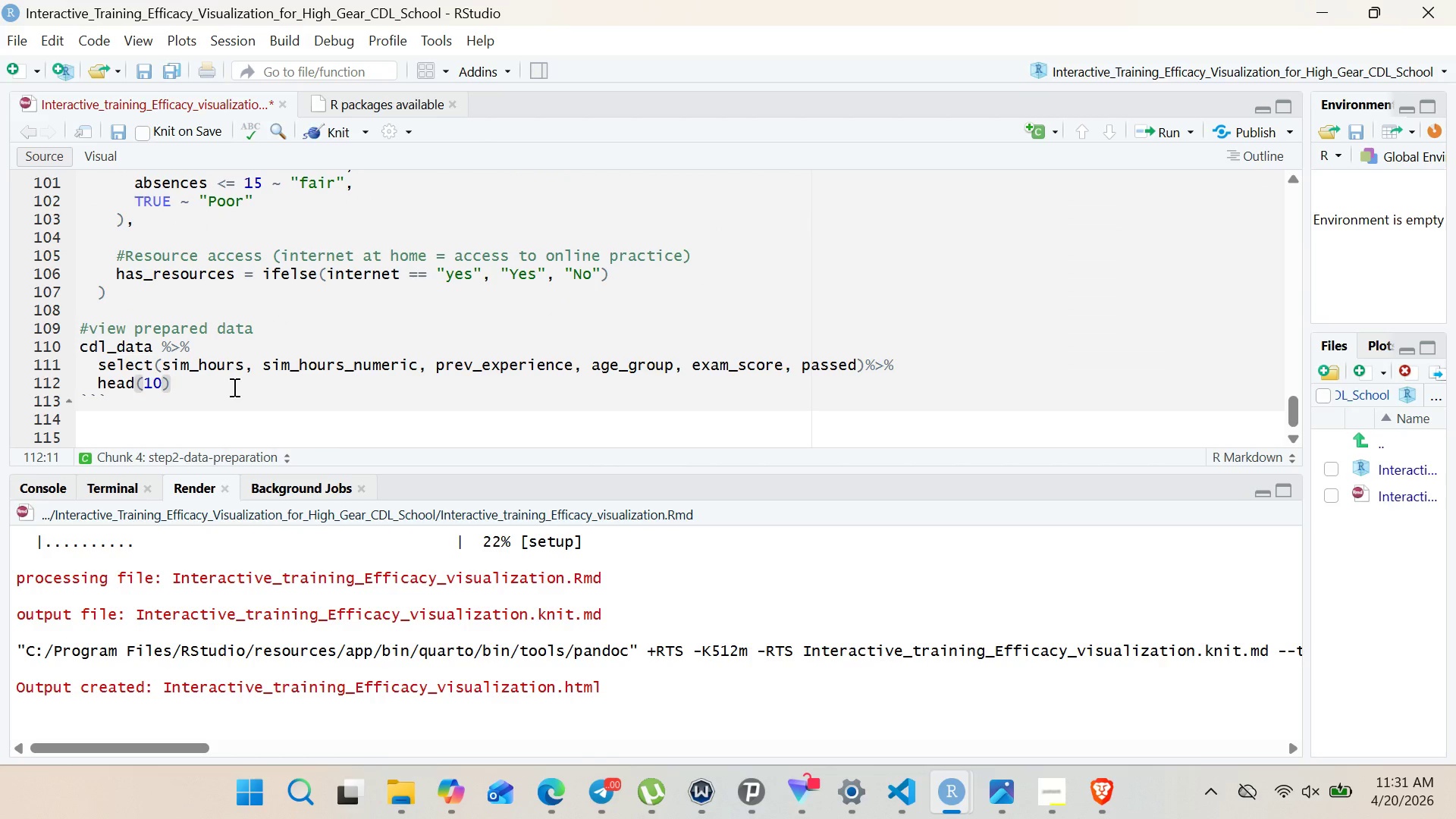 
key(Space)
 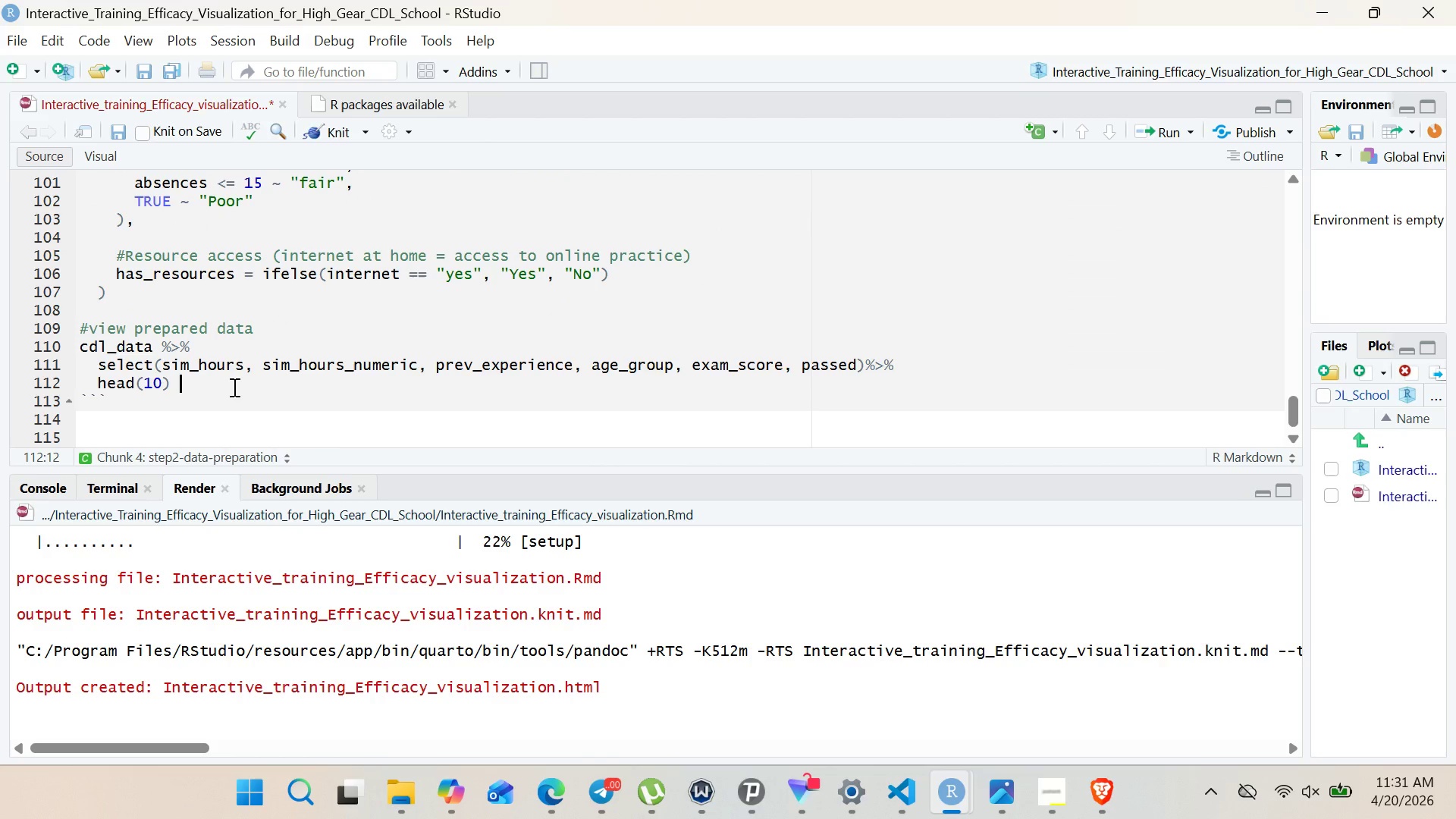 
key(Shift+5)
 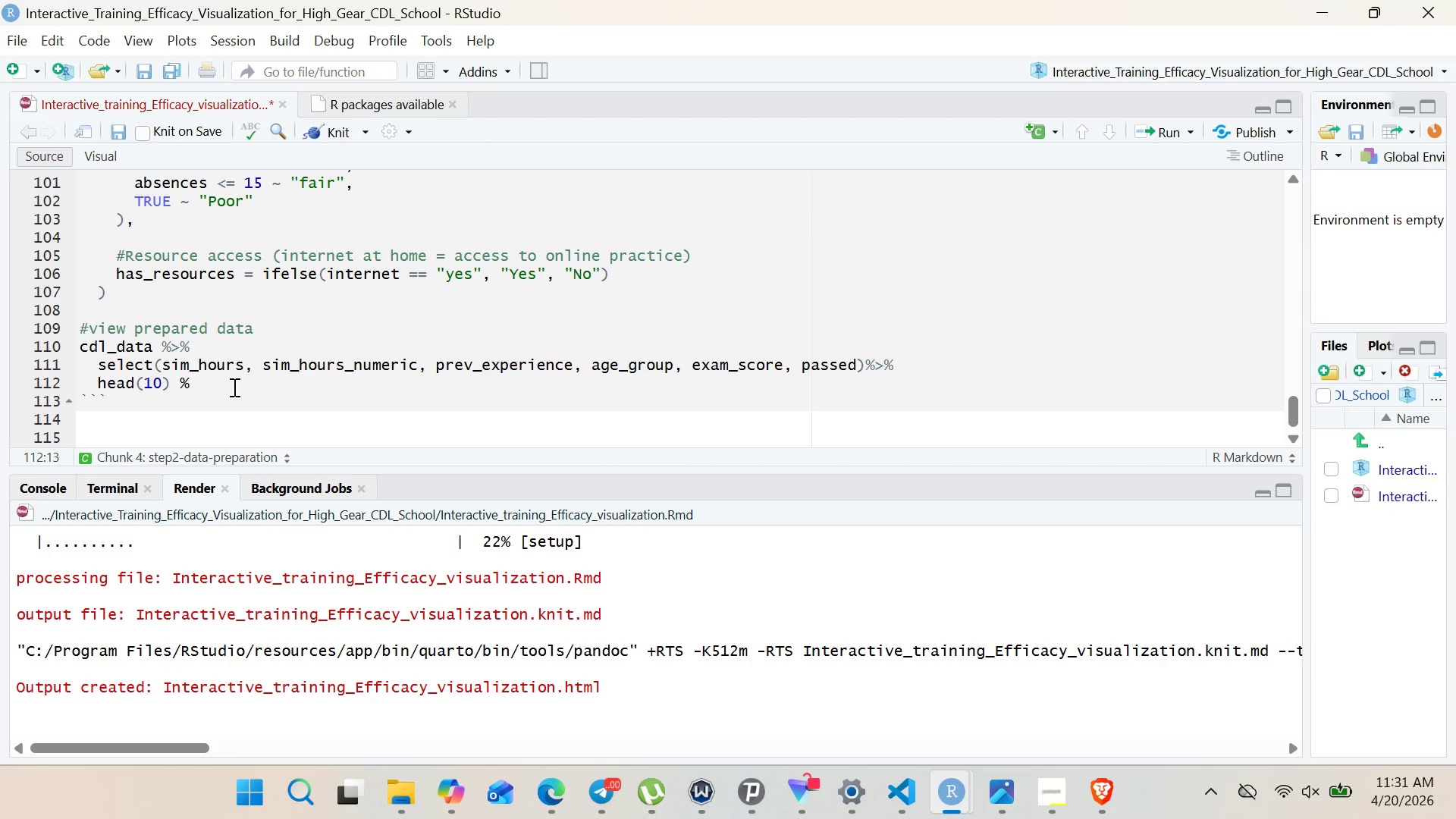 
key(Shift+Period)
 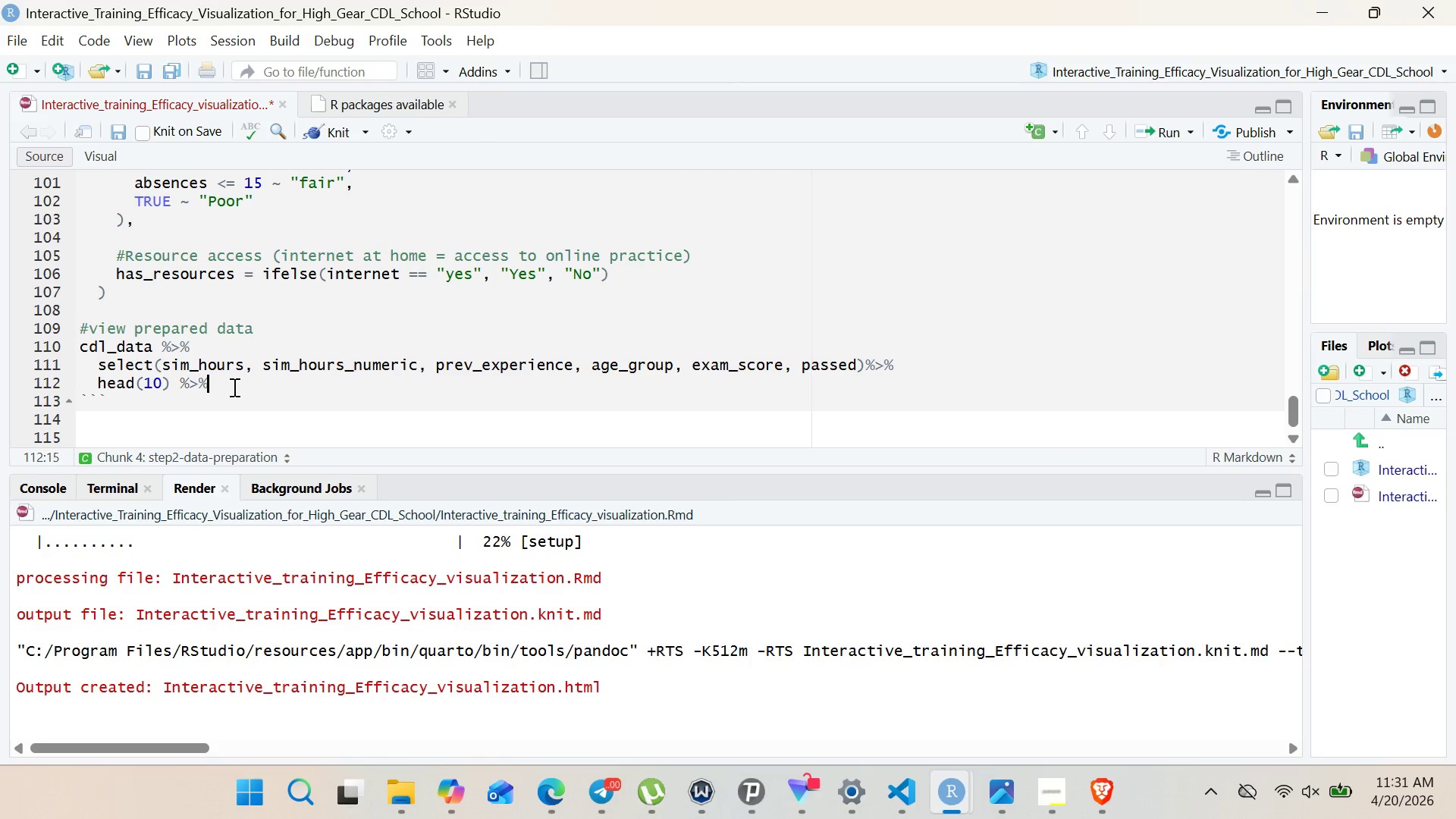 
key(Shift+5)
 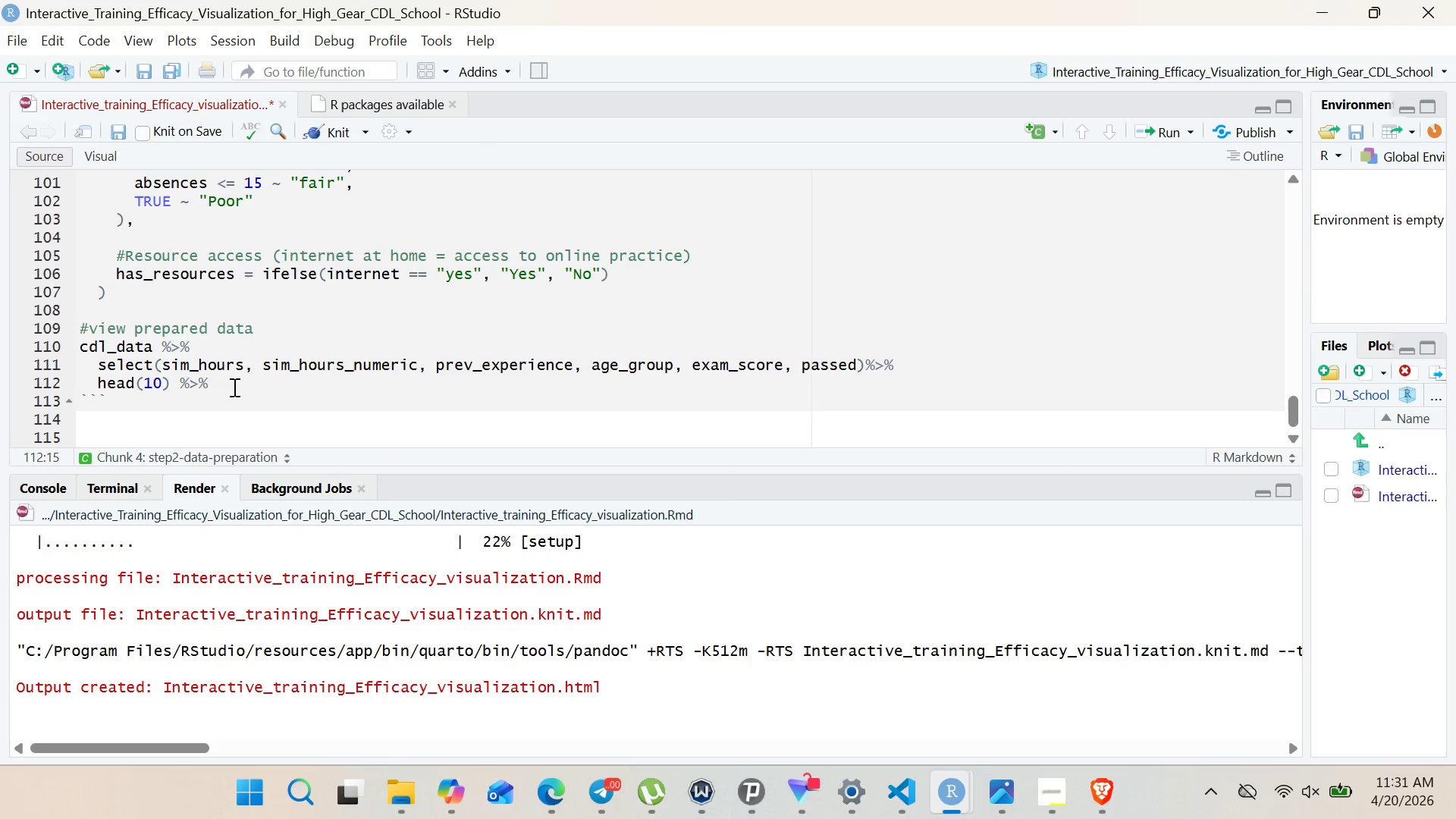 
key(Enter)
 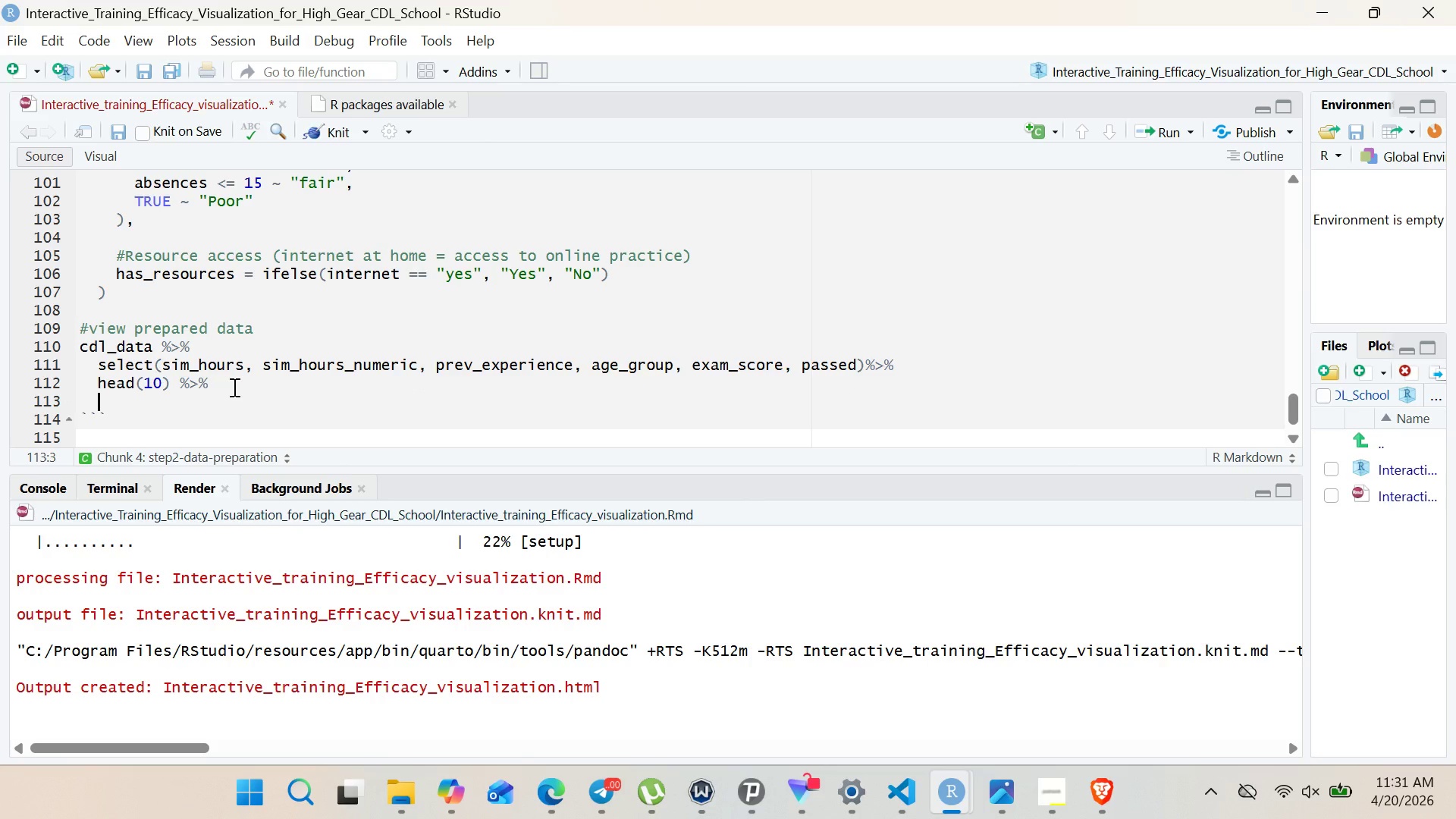 
key(Control+V)
 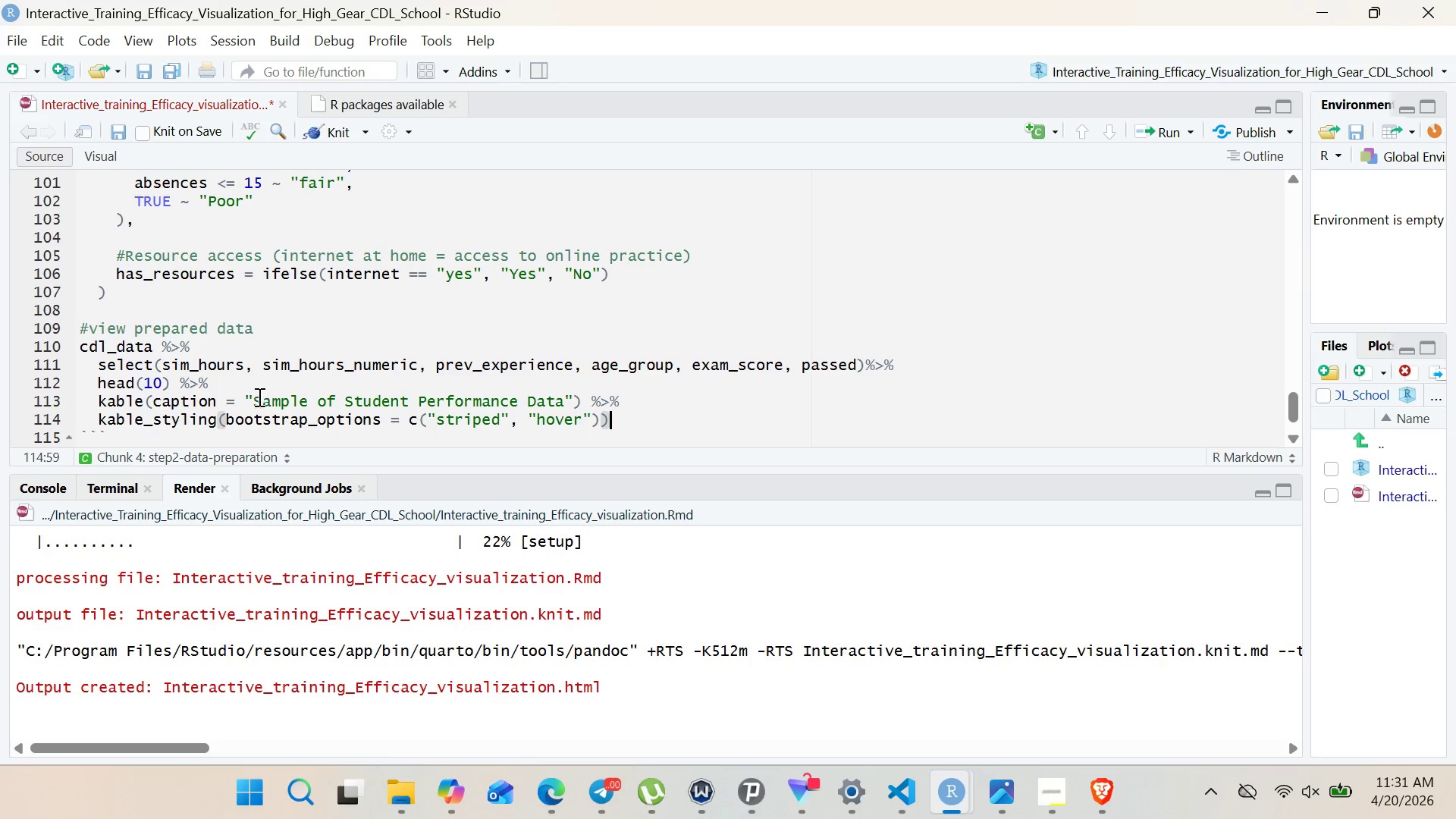 
left_click_drag(start_coordinate=[253, 397], to_coordinate=[561, 402])
 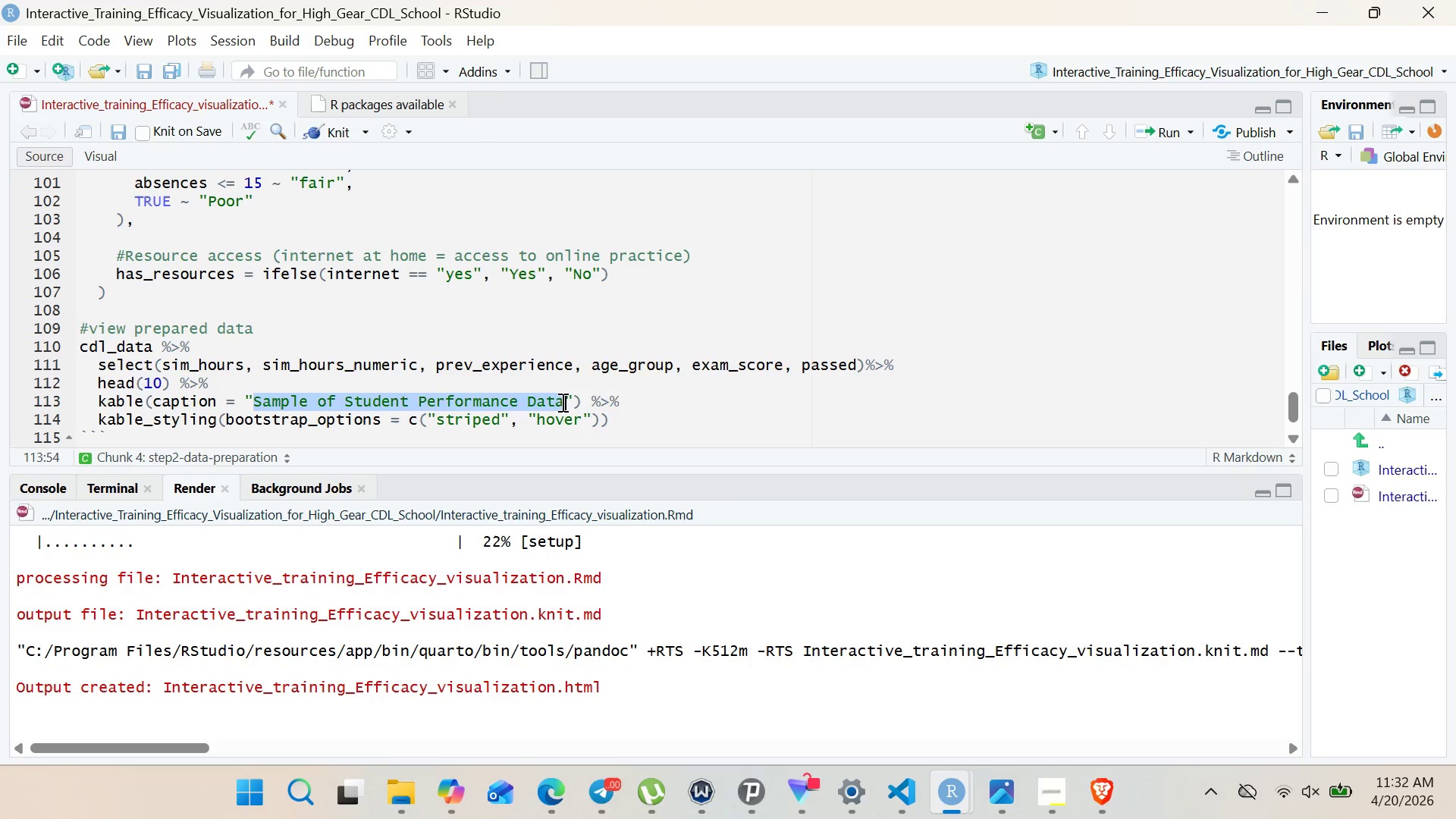 
key(Backspace)
type(CDL Training Data ())
 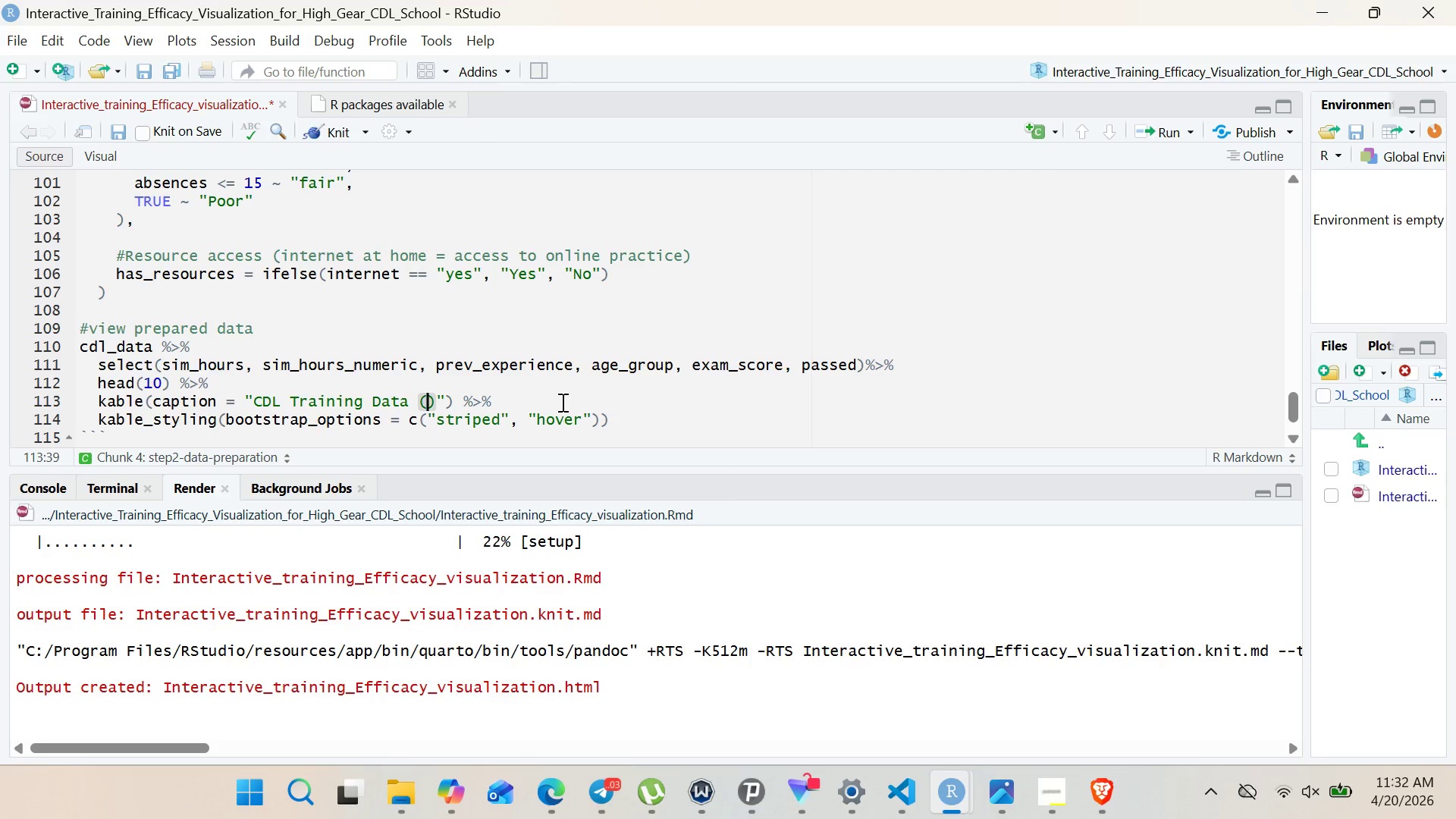 
 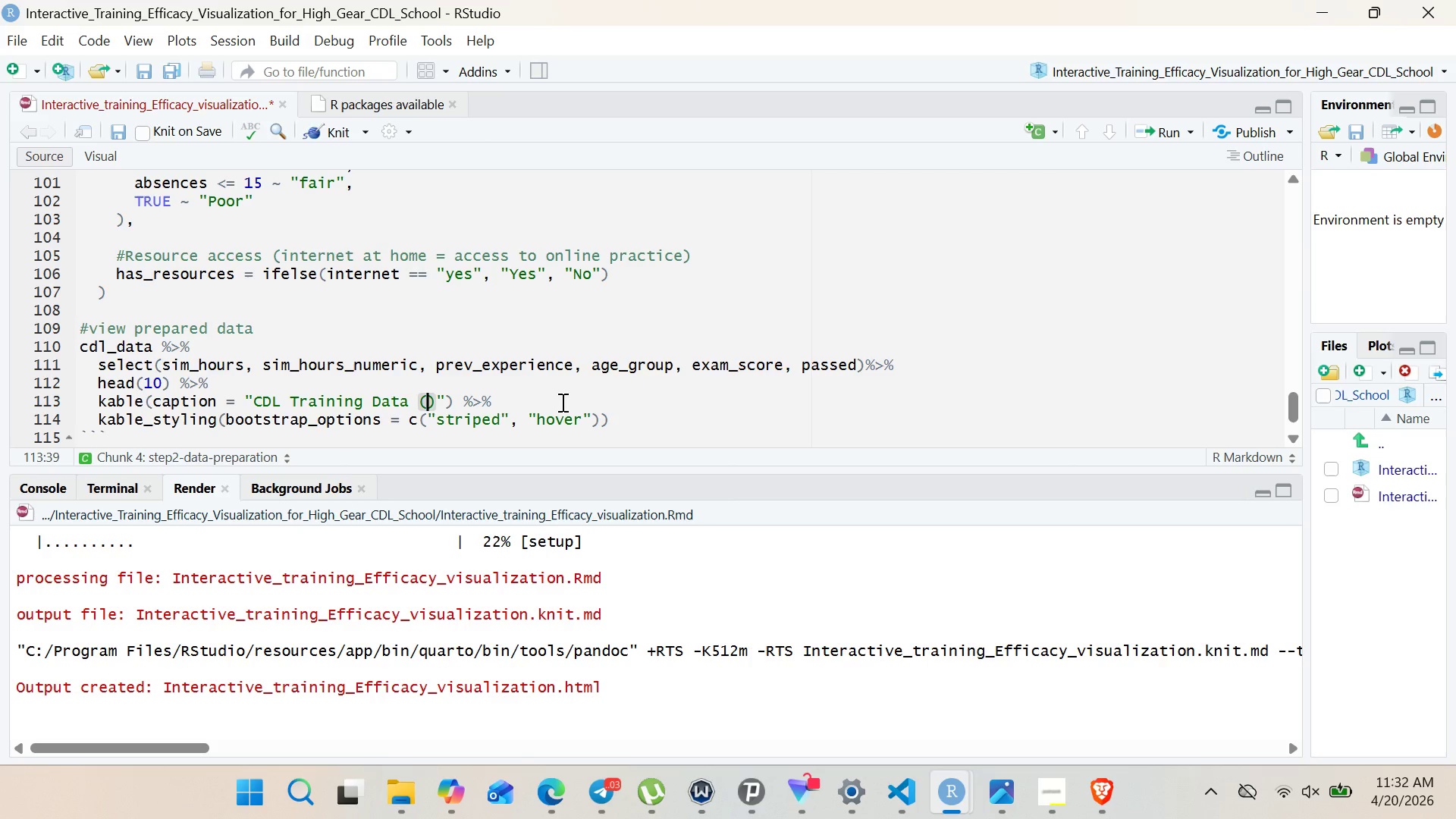 
key(ArrowLeft)
 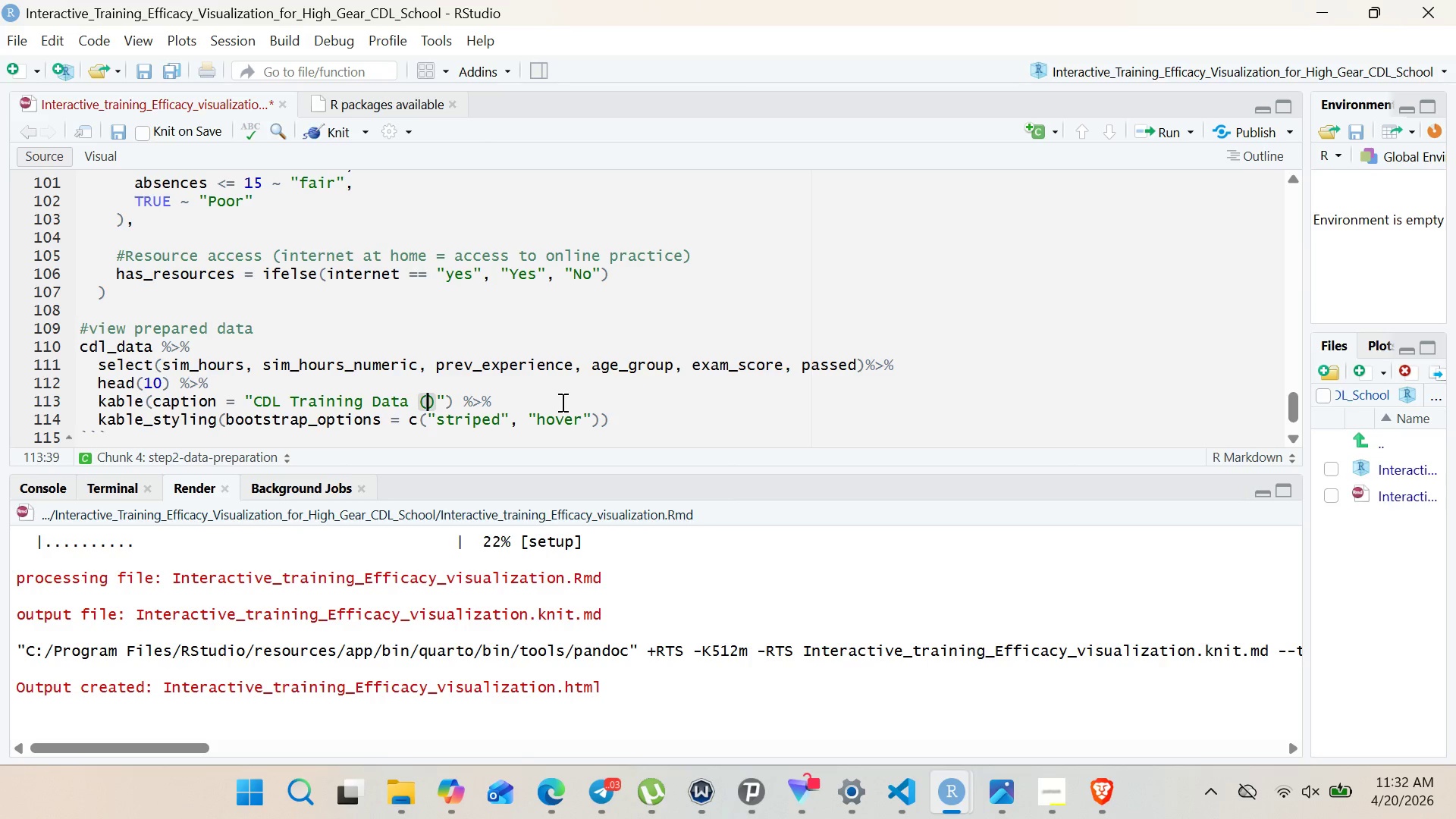 
type(Adapted)
 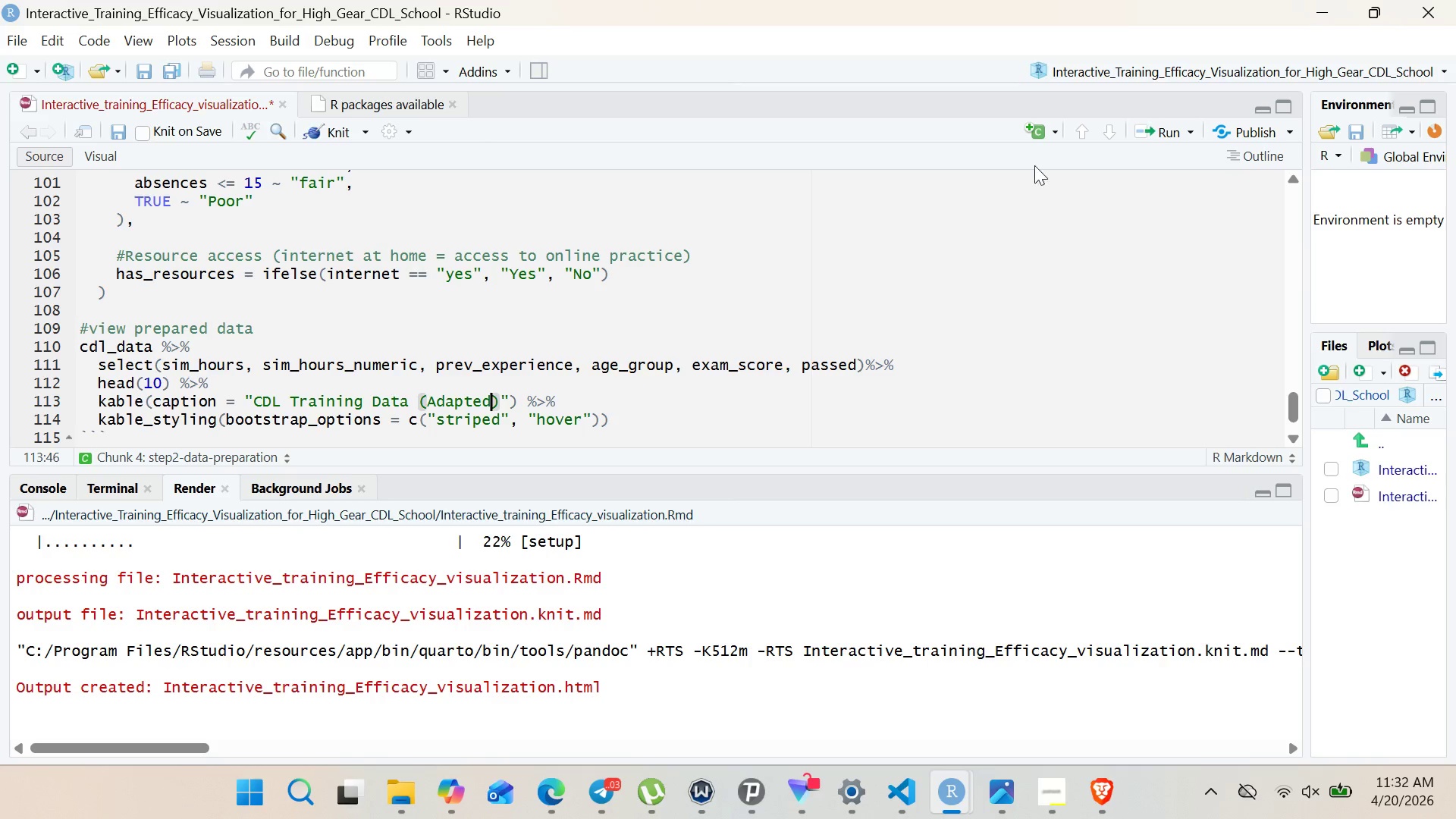 
left_click([353, 130])
 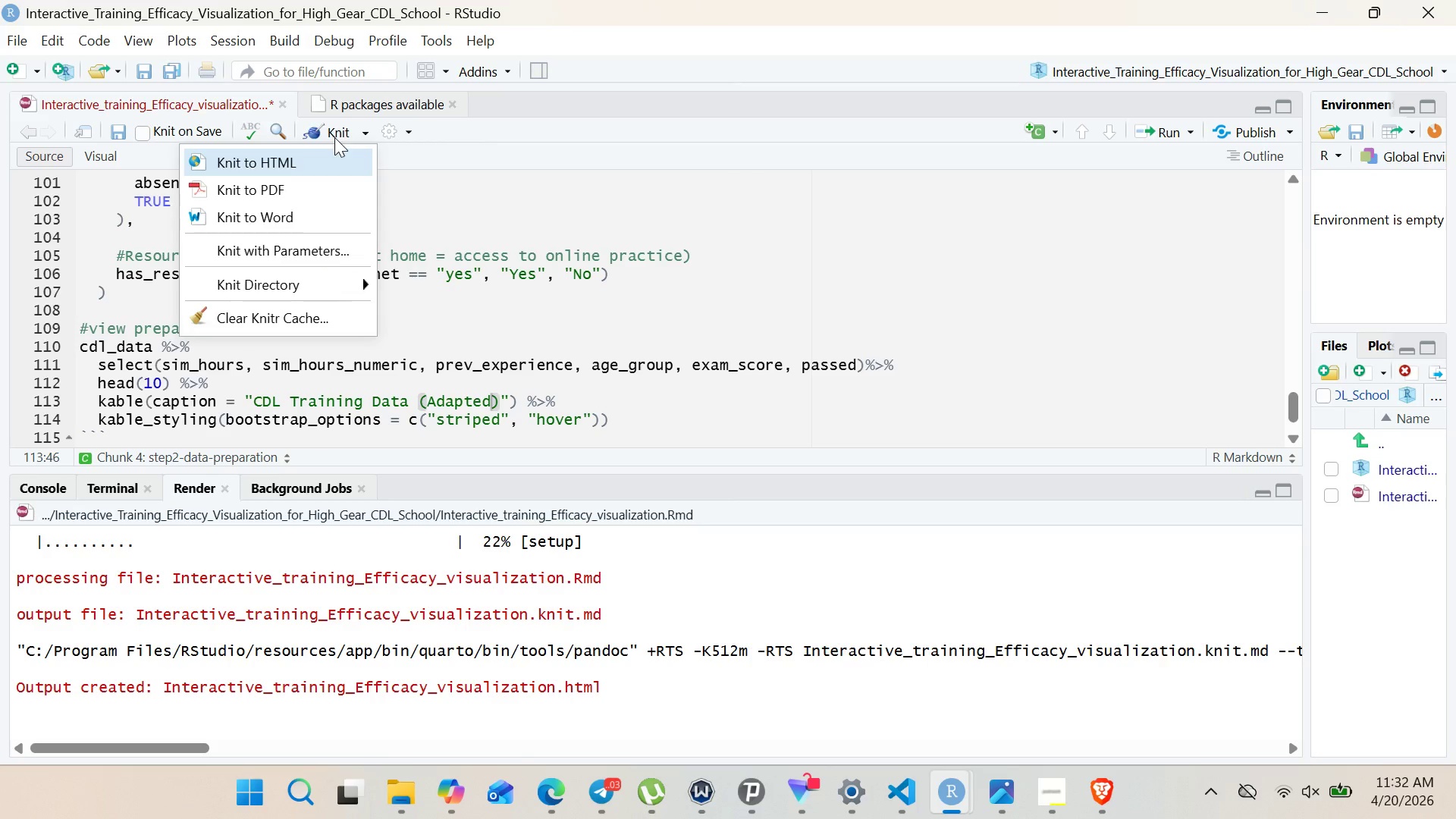 
left_click([334, 137])
 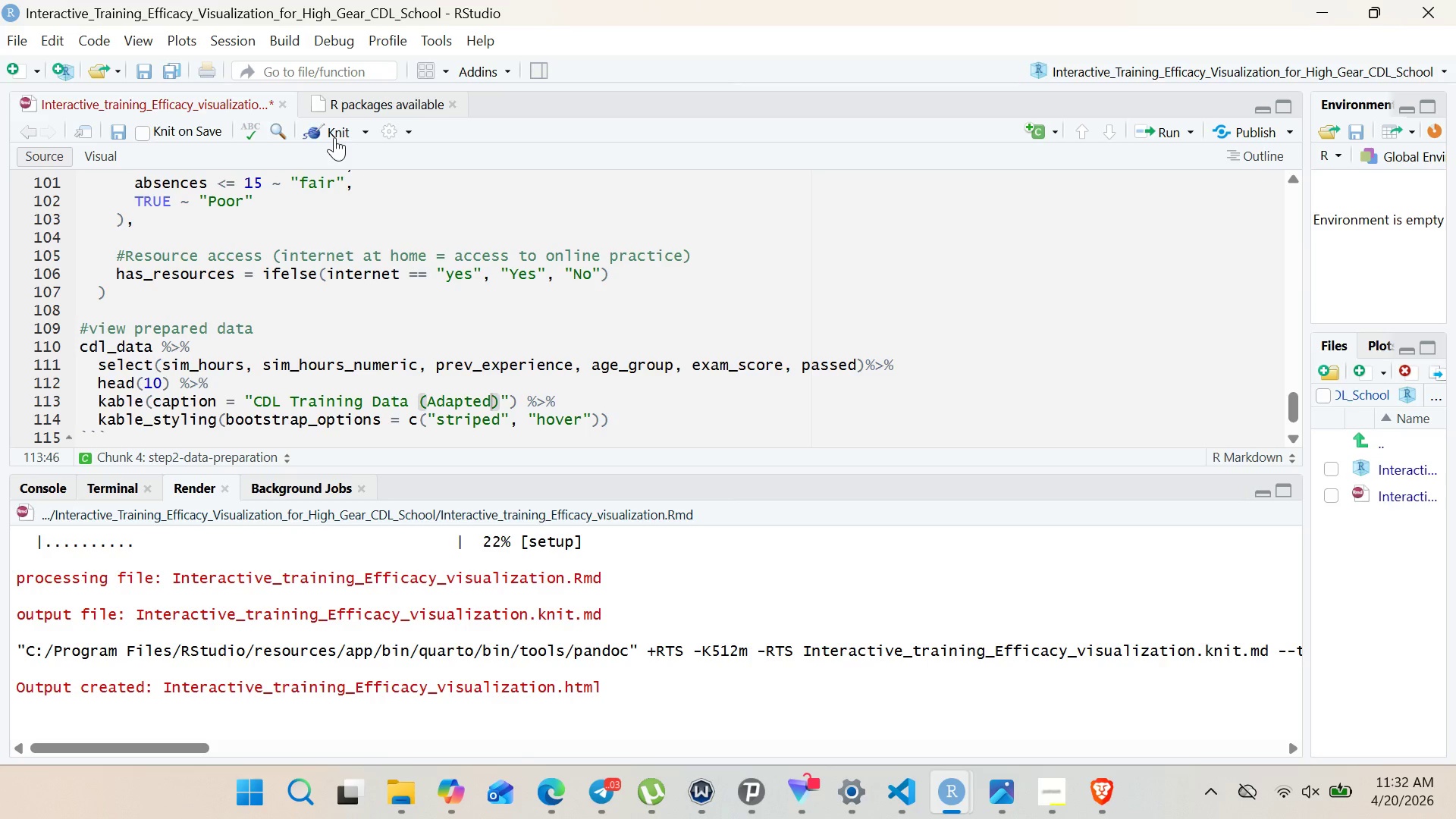 
left_click([334, 137])
 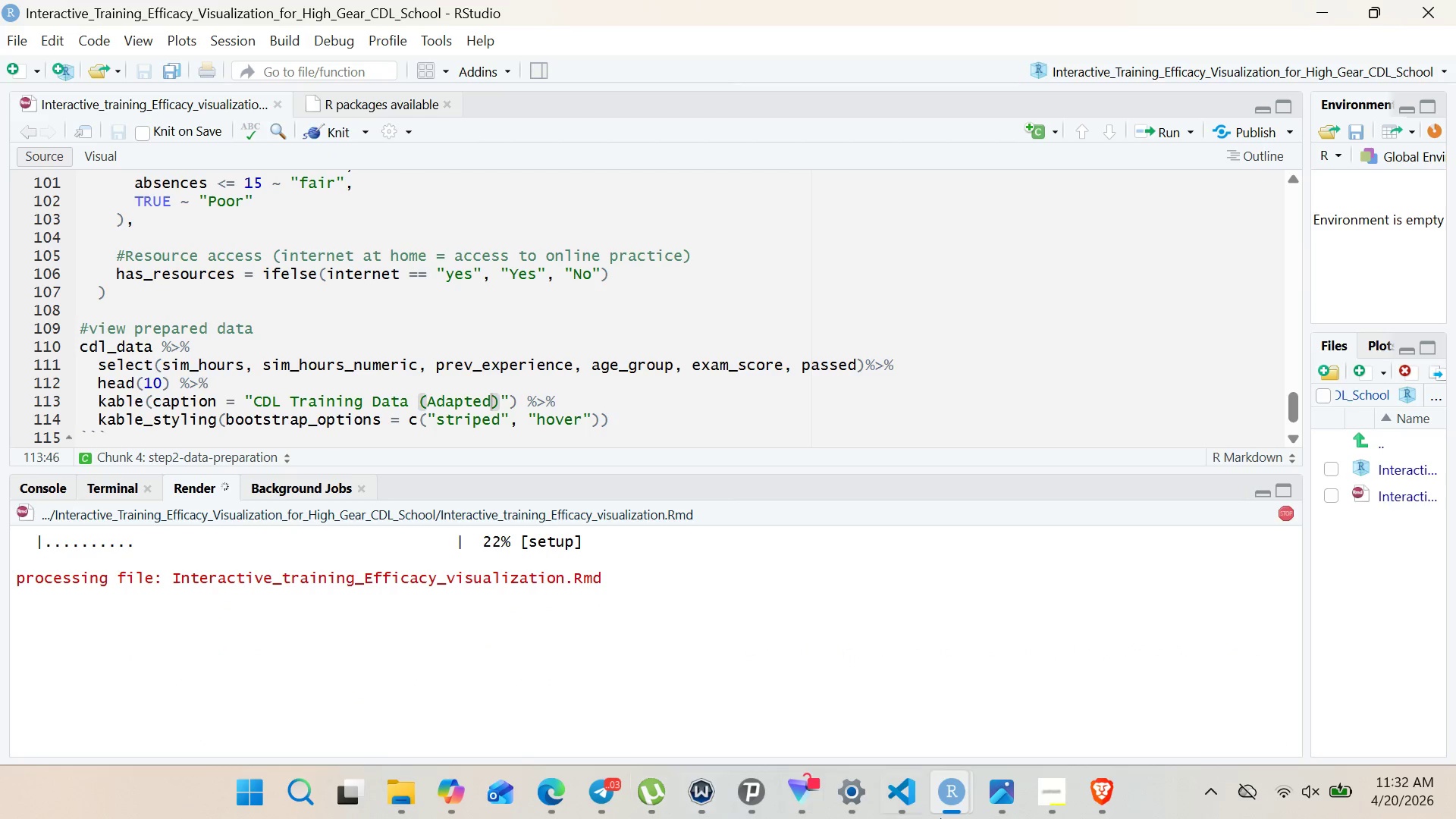 
left_click([1051, 782])